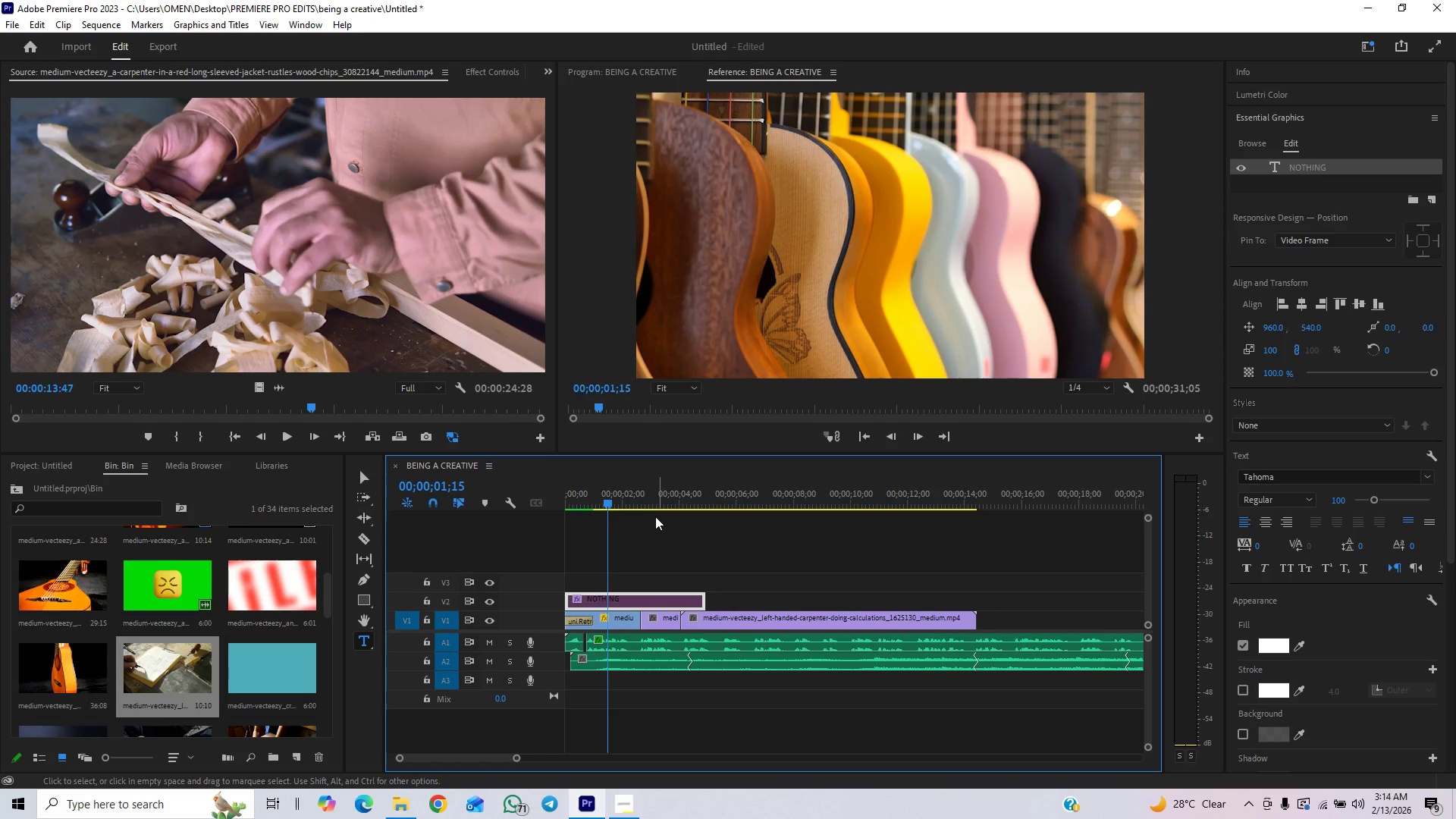 
left_click([651, 494])
 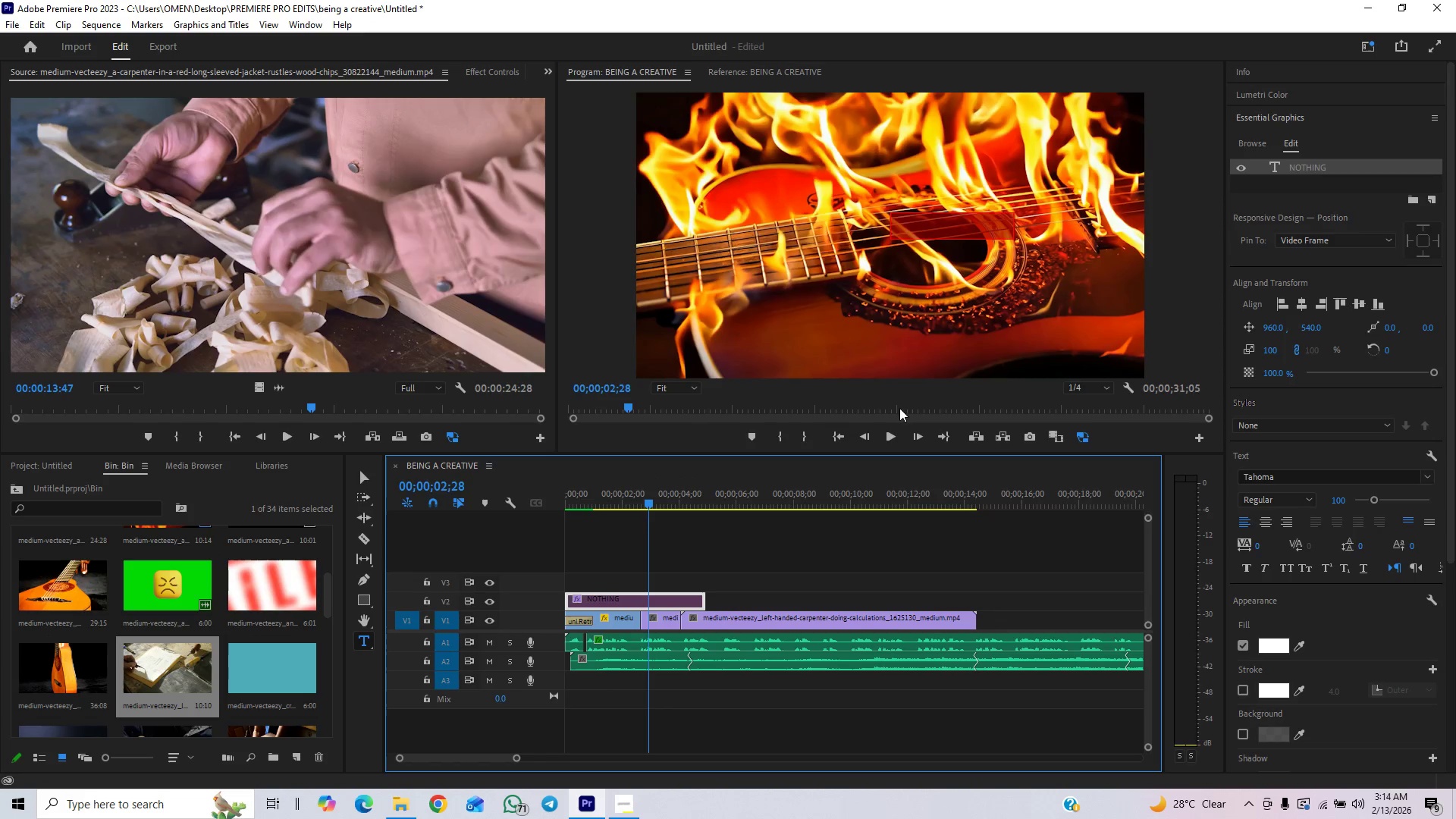 
left_click([890, 435])
 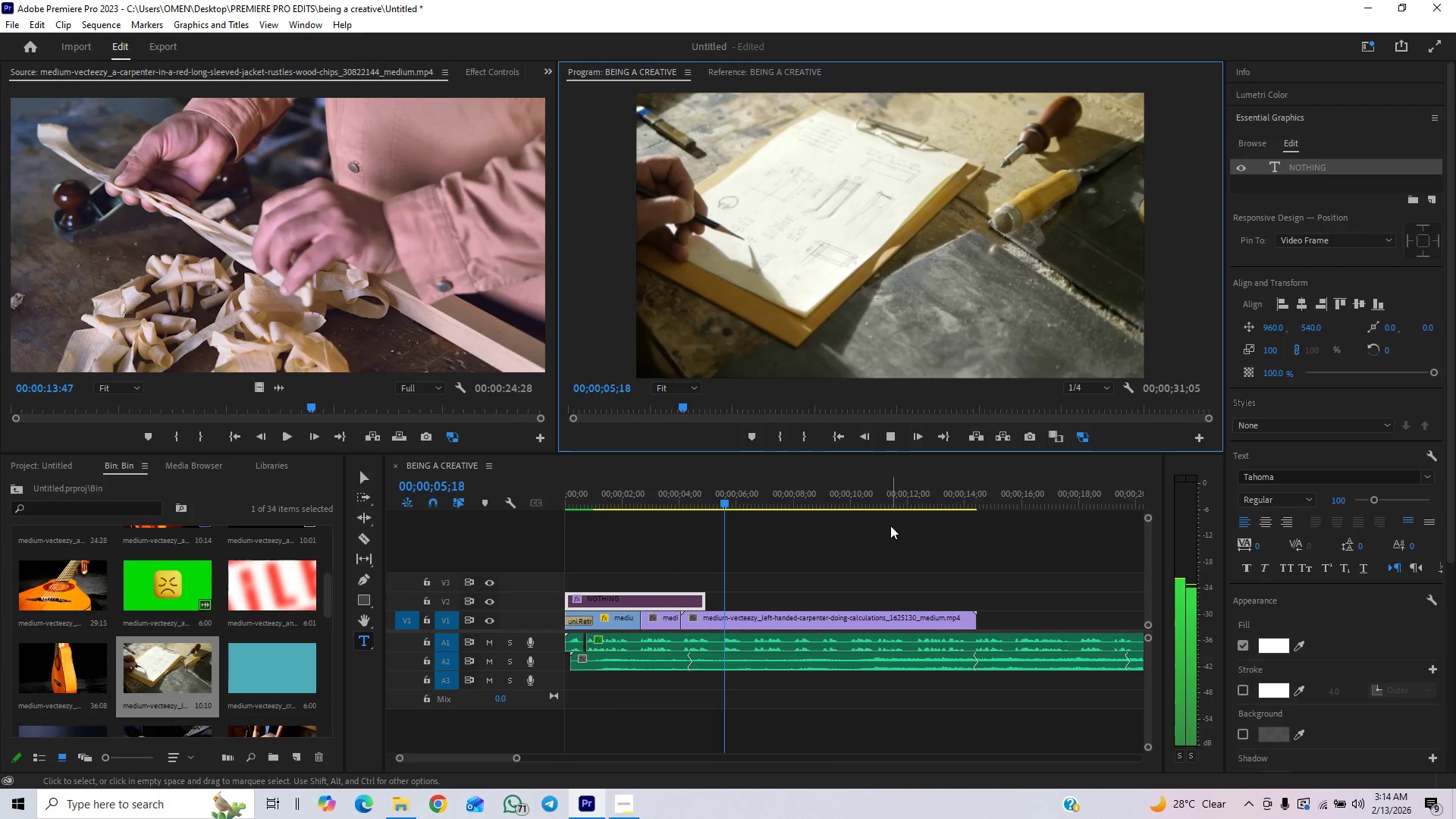 
left_click([889, 436])
 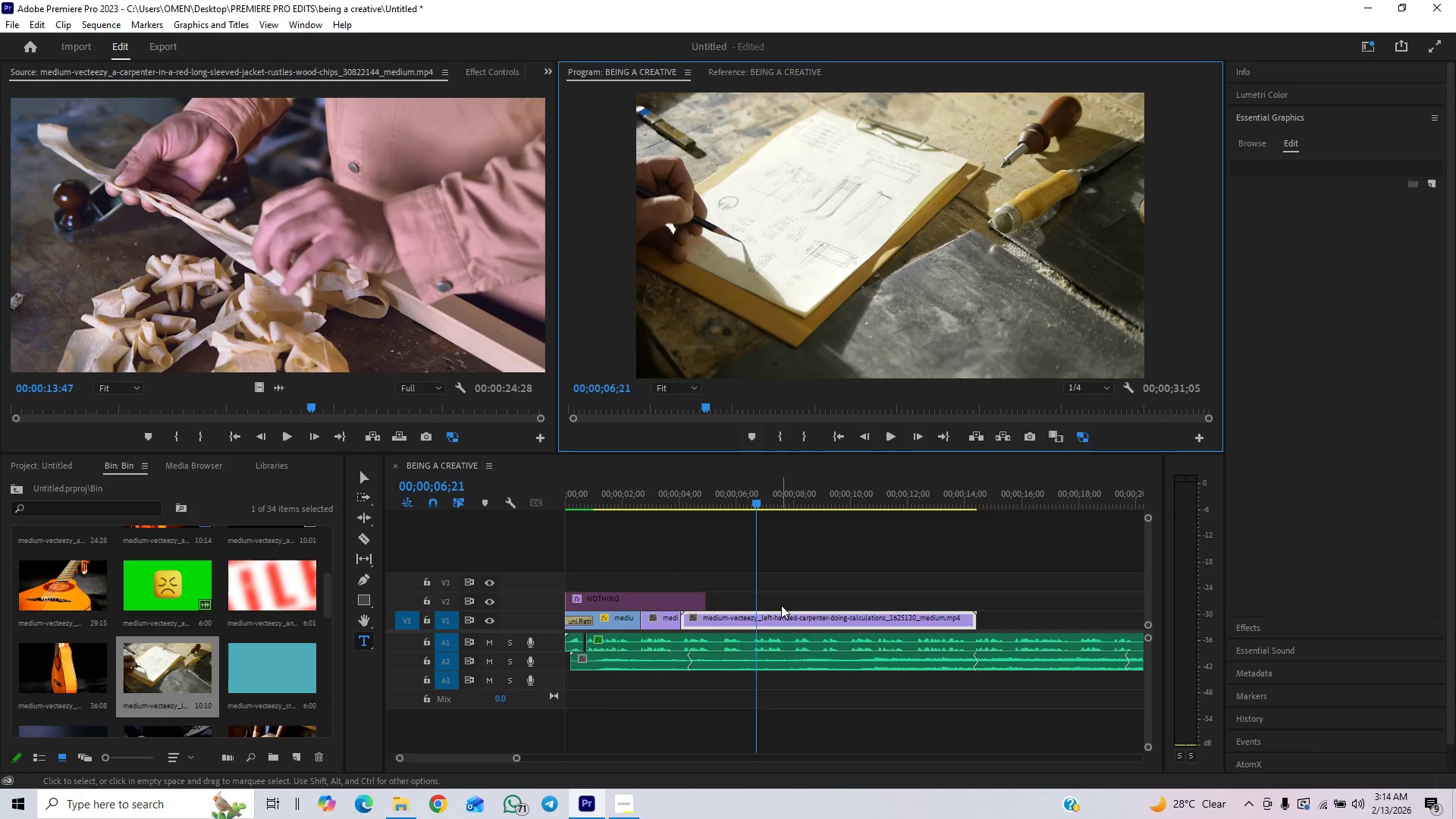 
left_click([776, 617])
 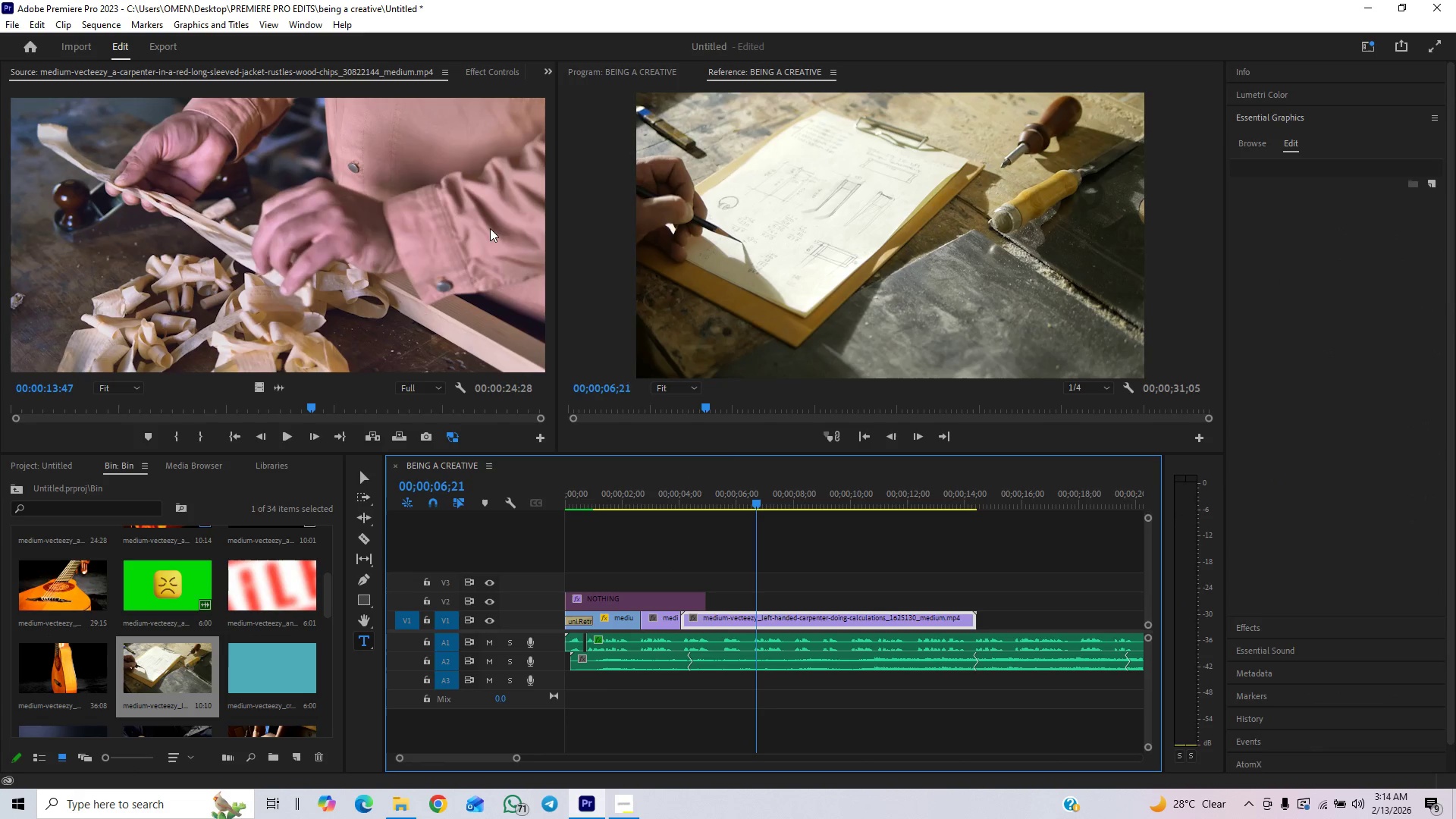 
left_click([497, 71])
 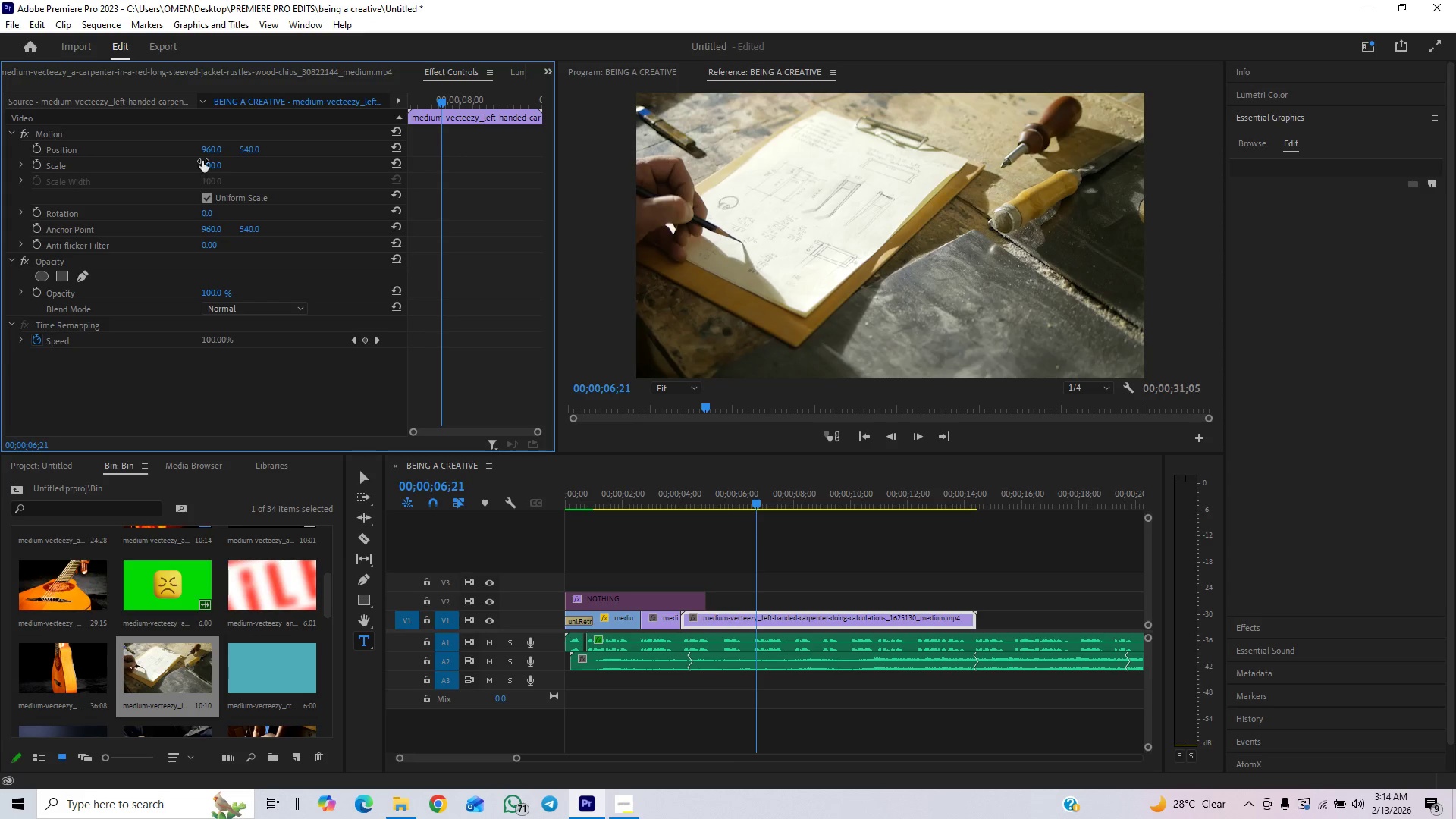 
left_click([211, 162])
 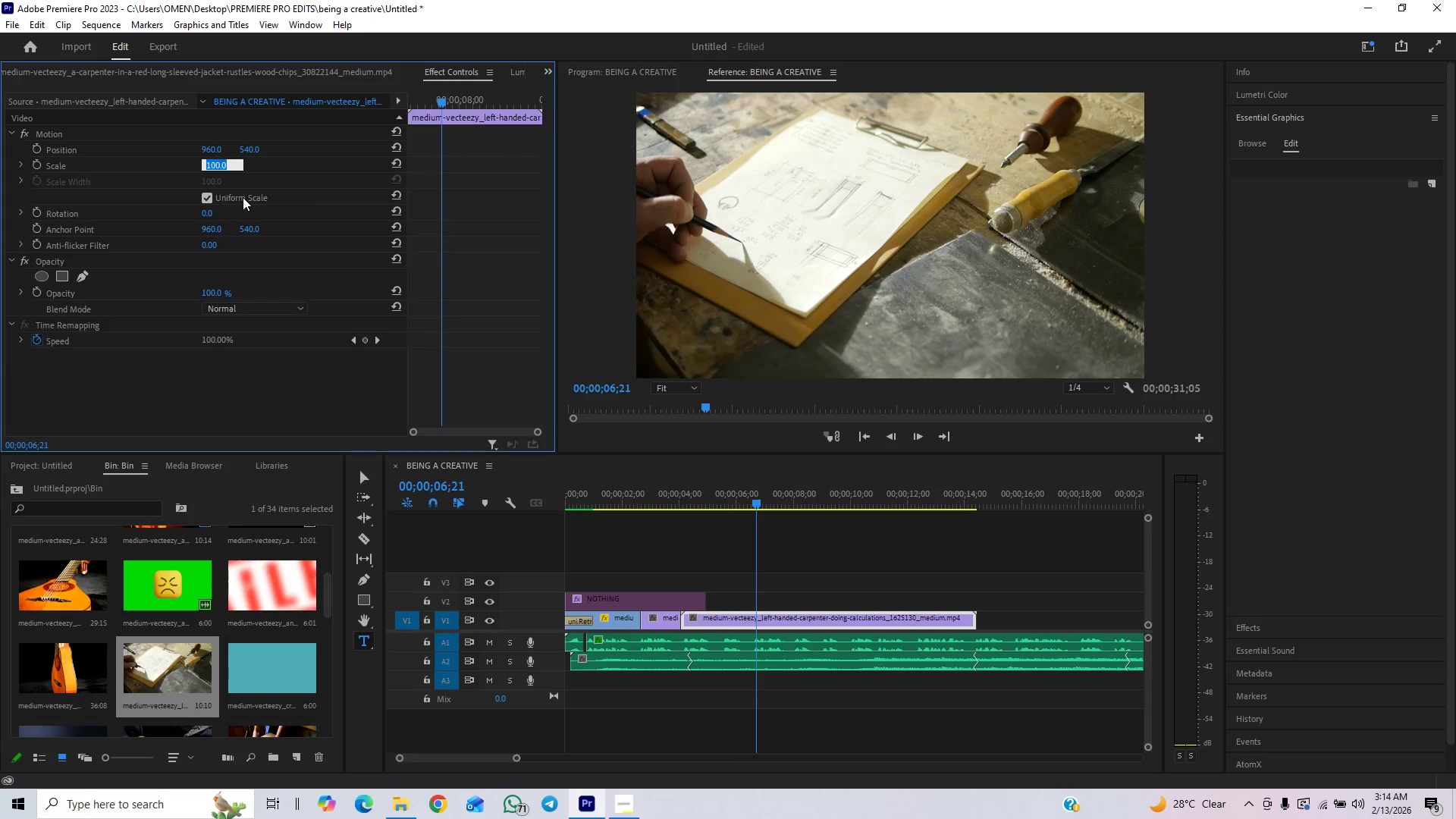 
type(50)
 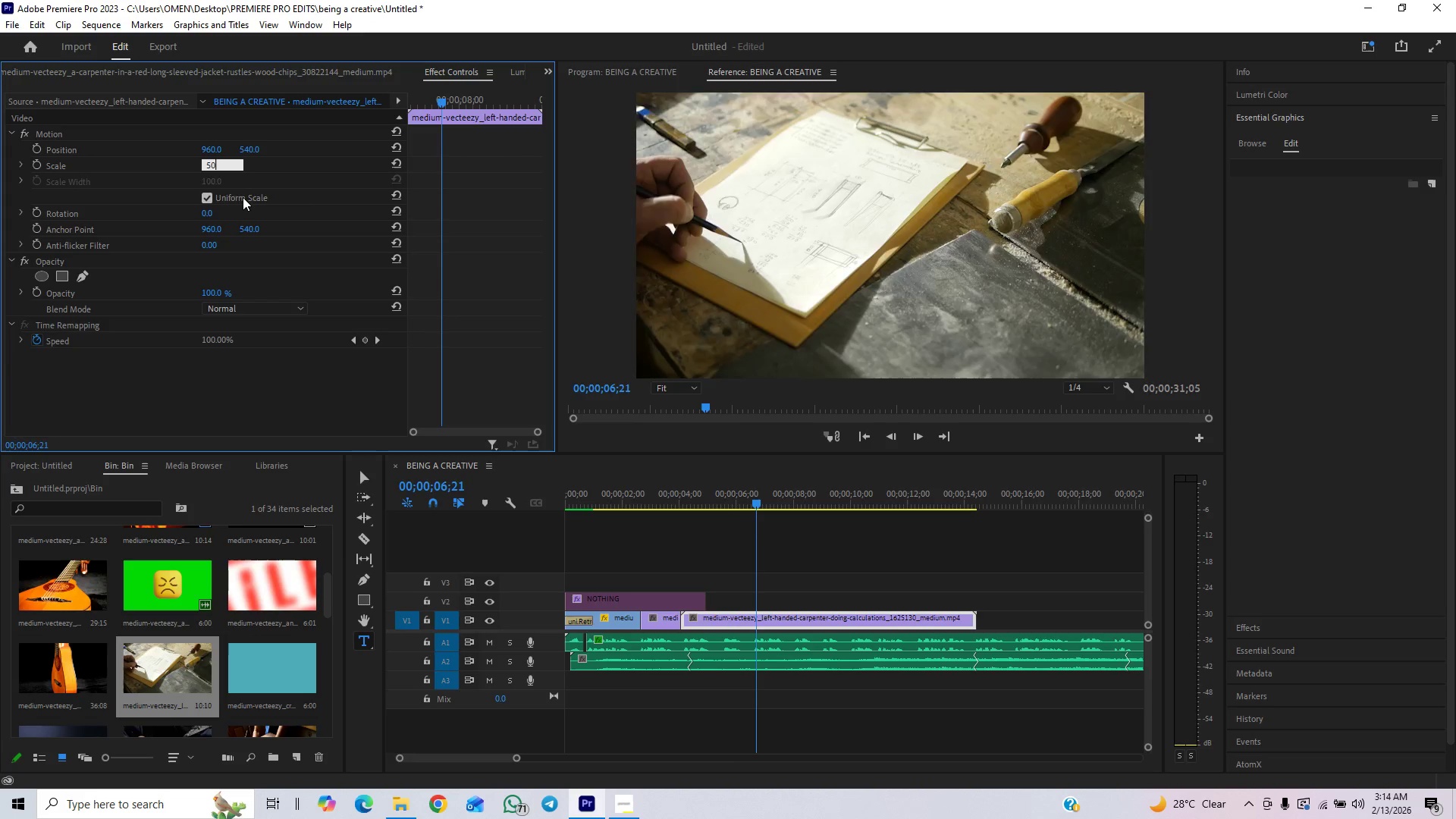 
key(Enter)
 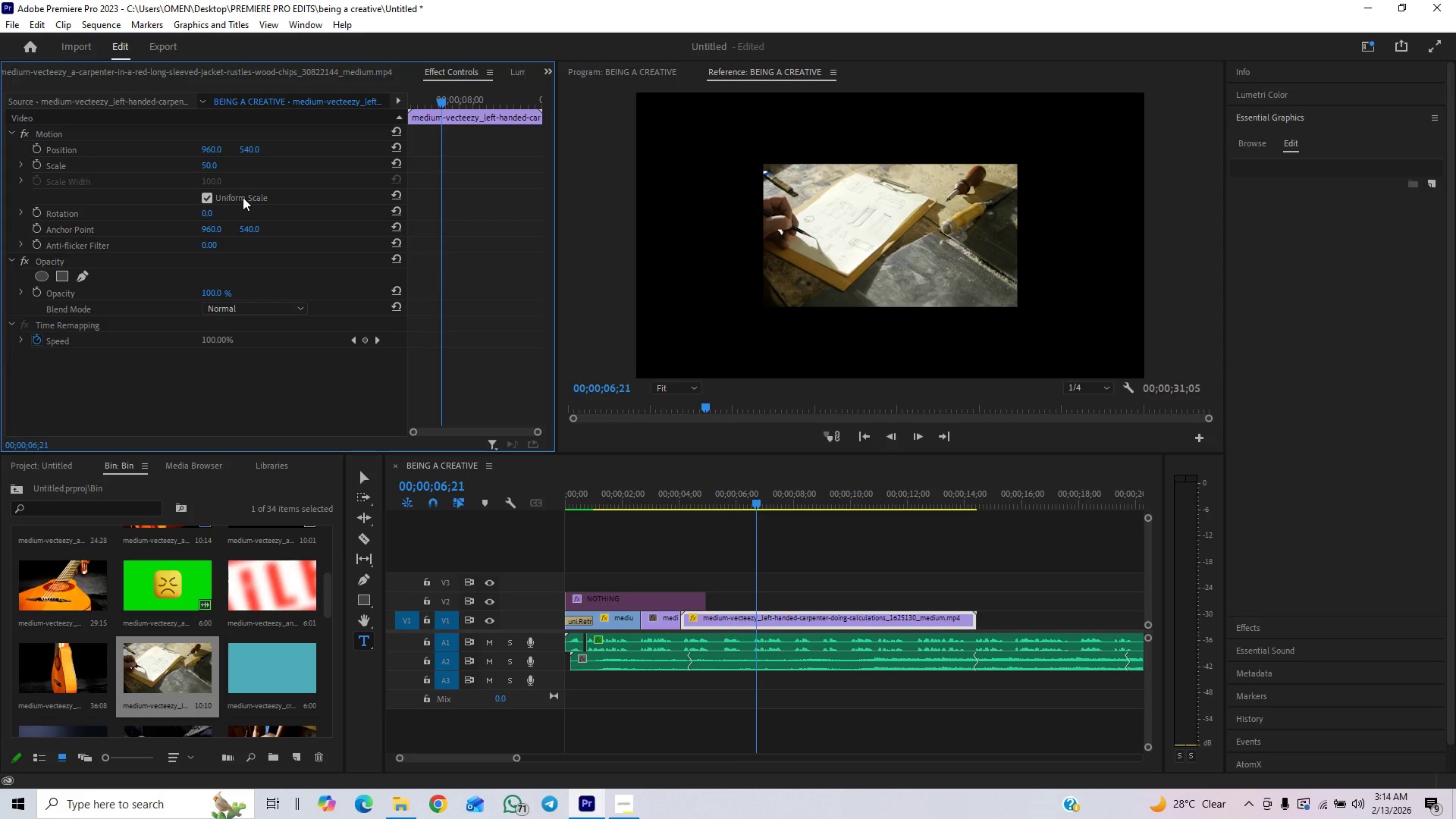 
key(Control+Z)
 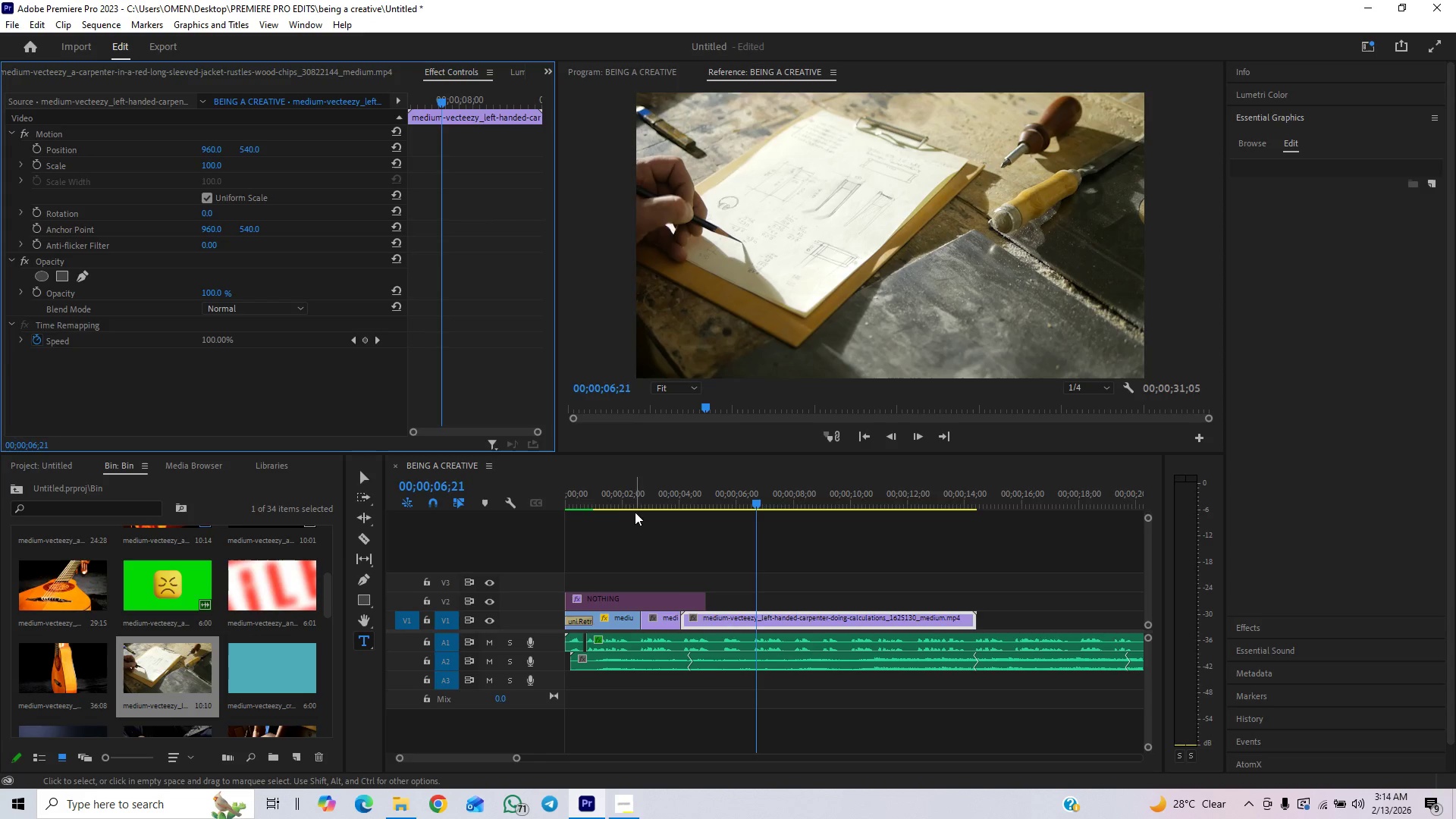 
left_click([654, 497])
 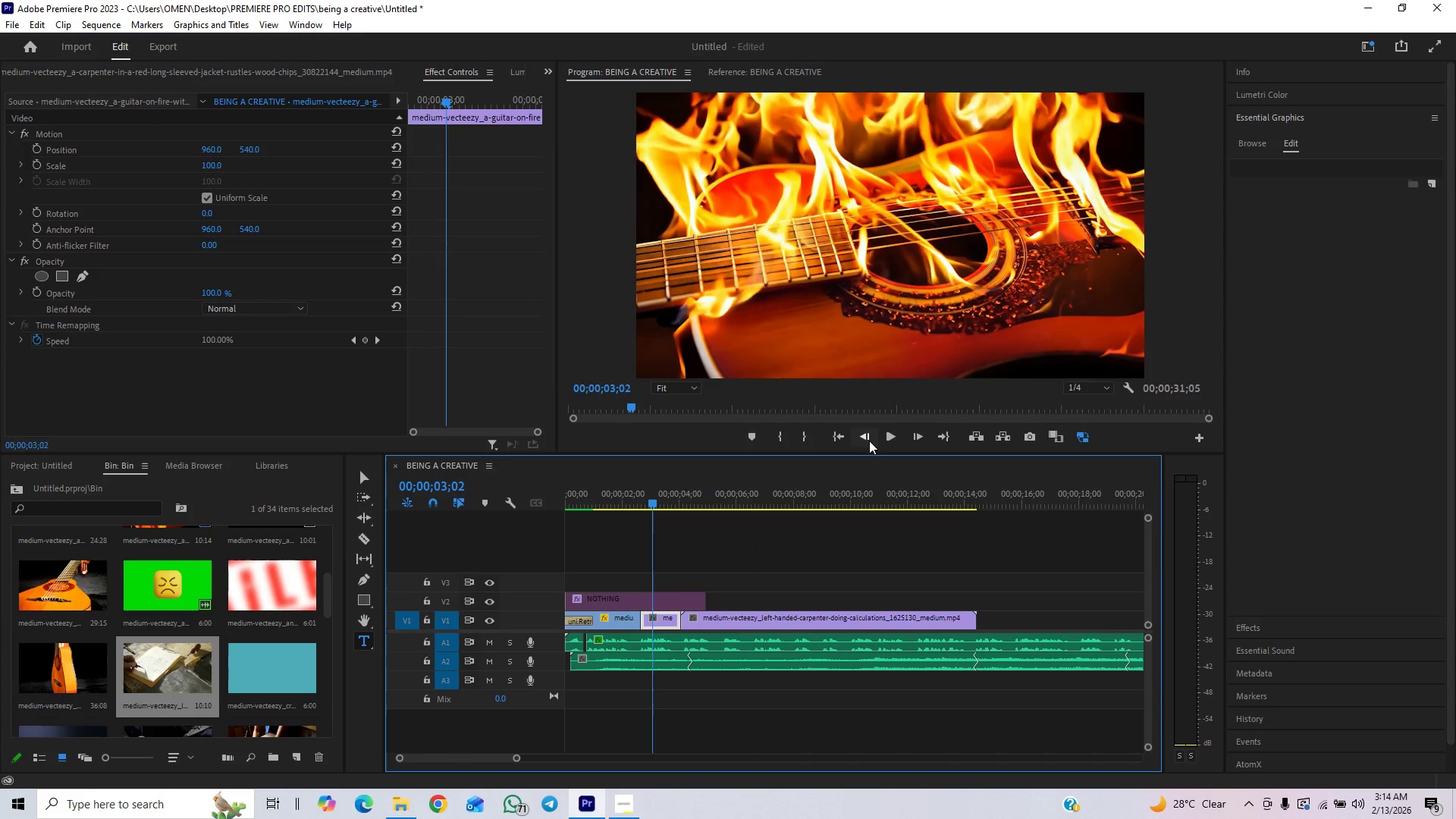 
left_click([888, 438])
 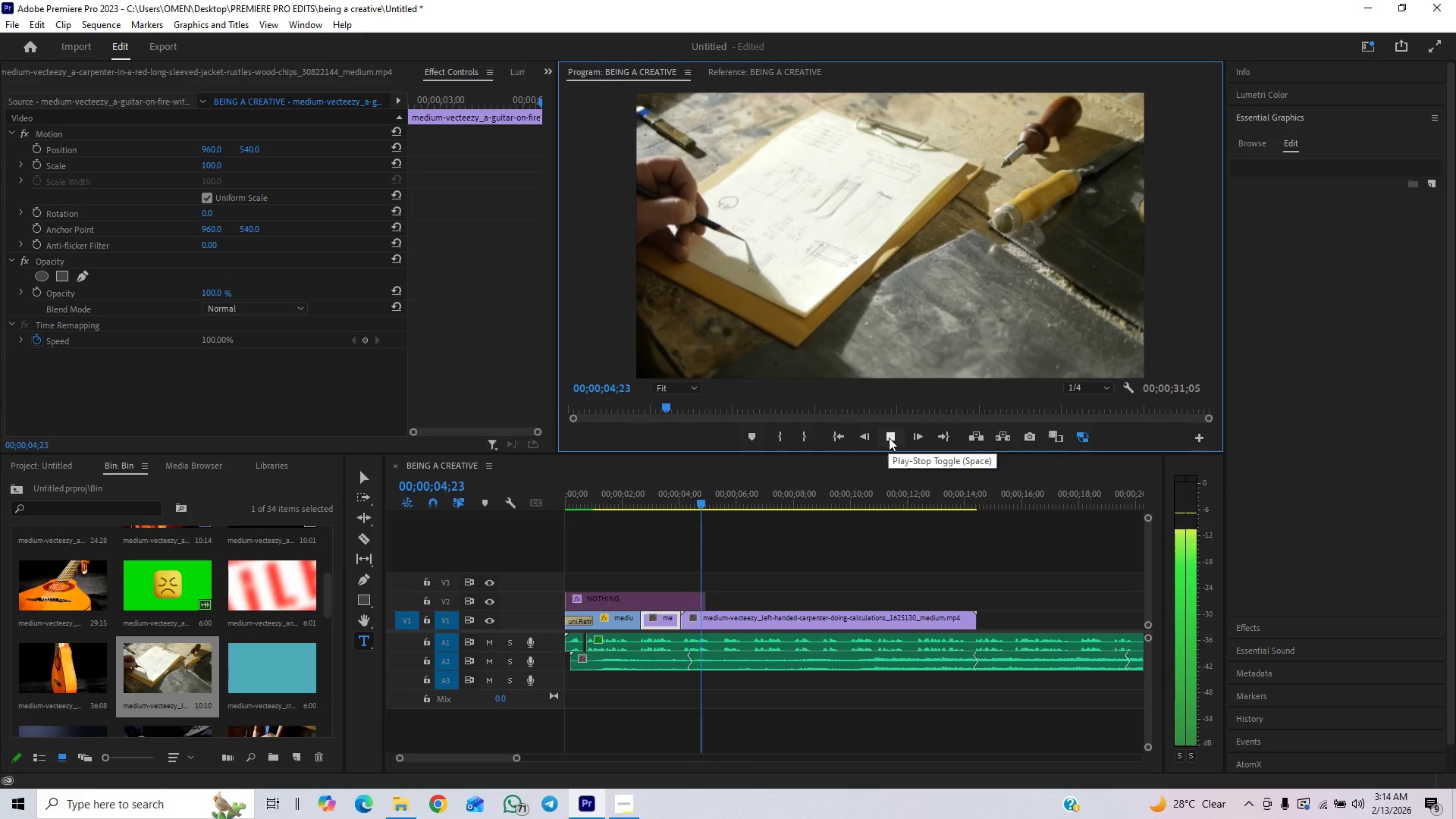 
left_click([889, 438])
 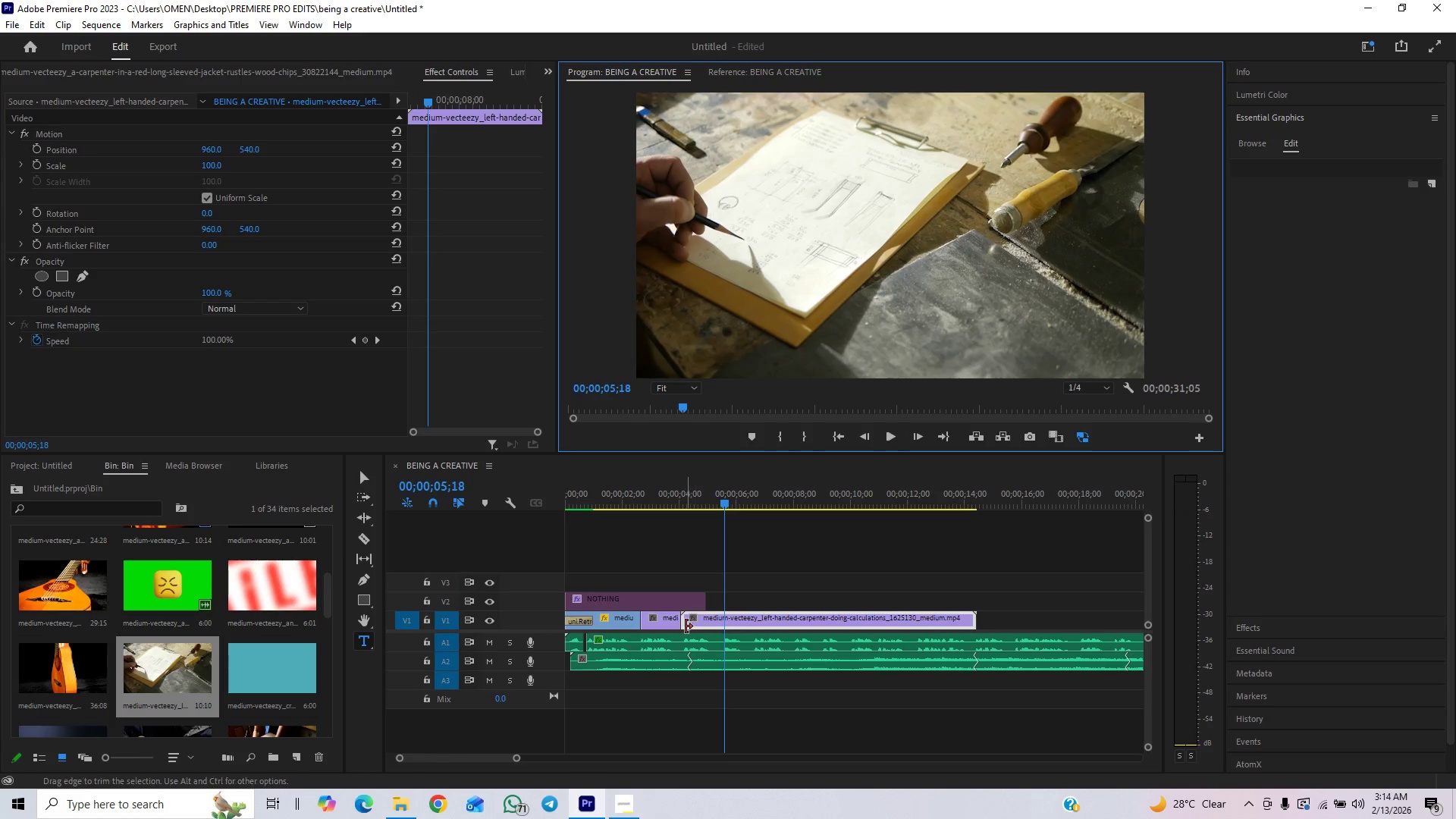 
left_click_drag(start_coordinate=[685, 627], to_coordinate=[721, 615])
 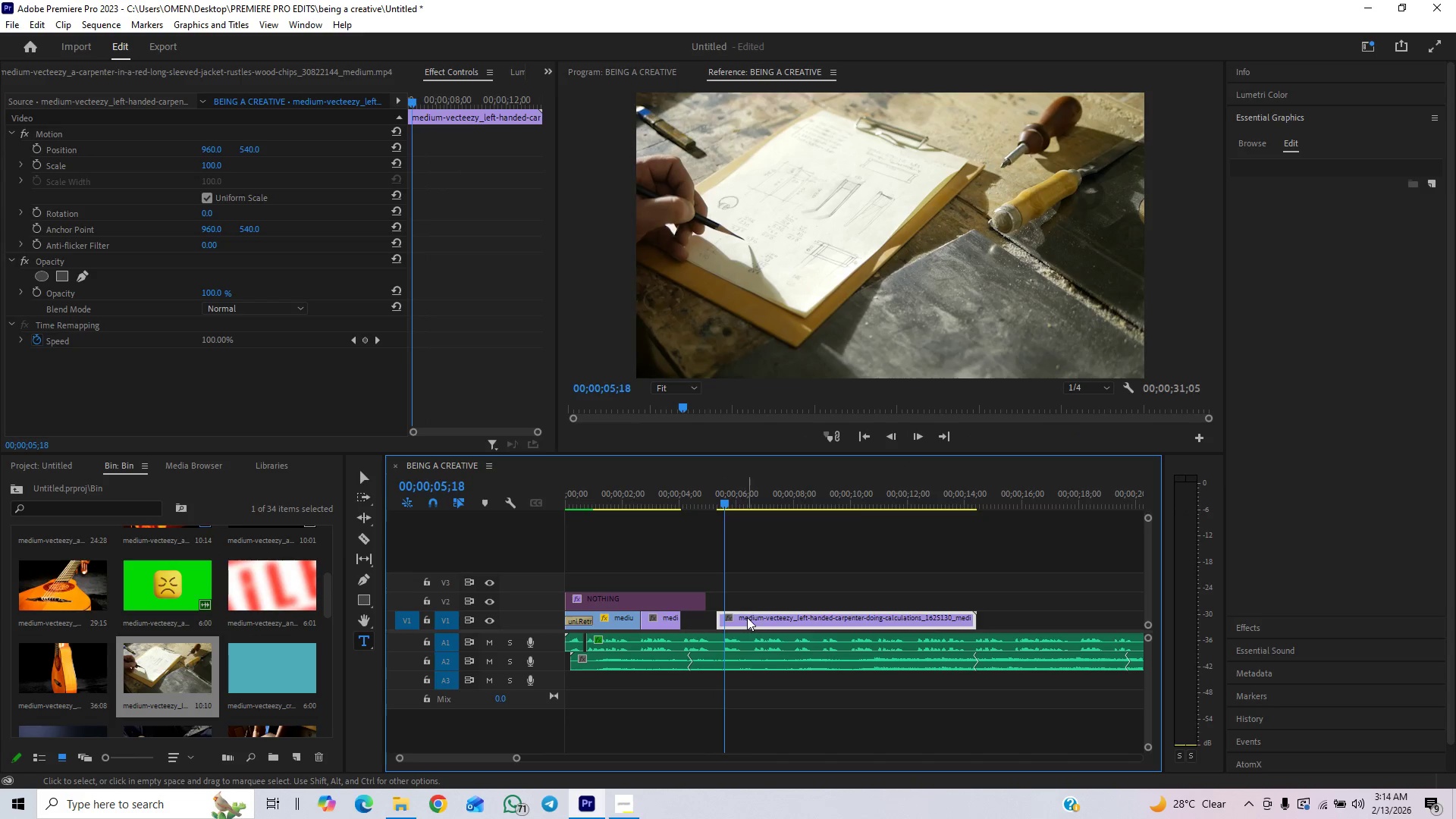 
left_click_drag(start_coordinate=[752, 619], to_coordinate=[722, 623])
 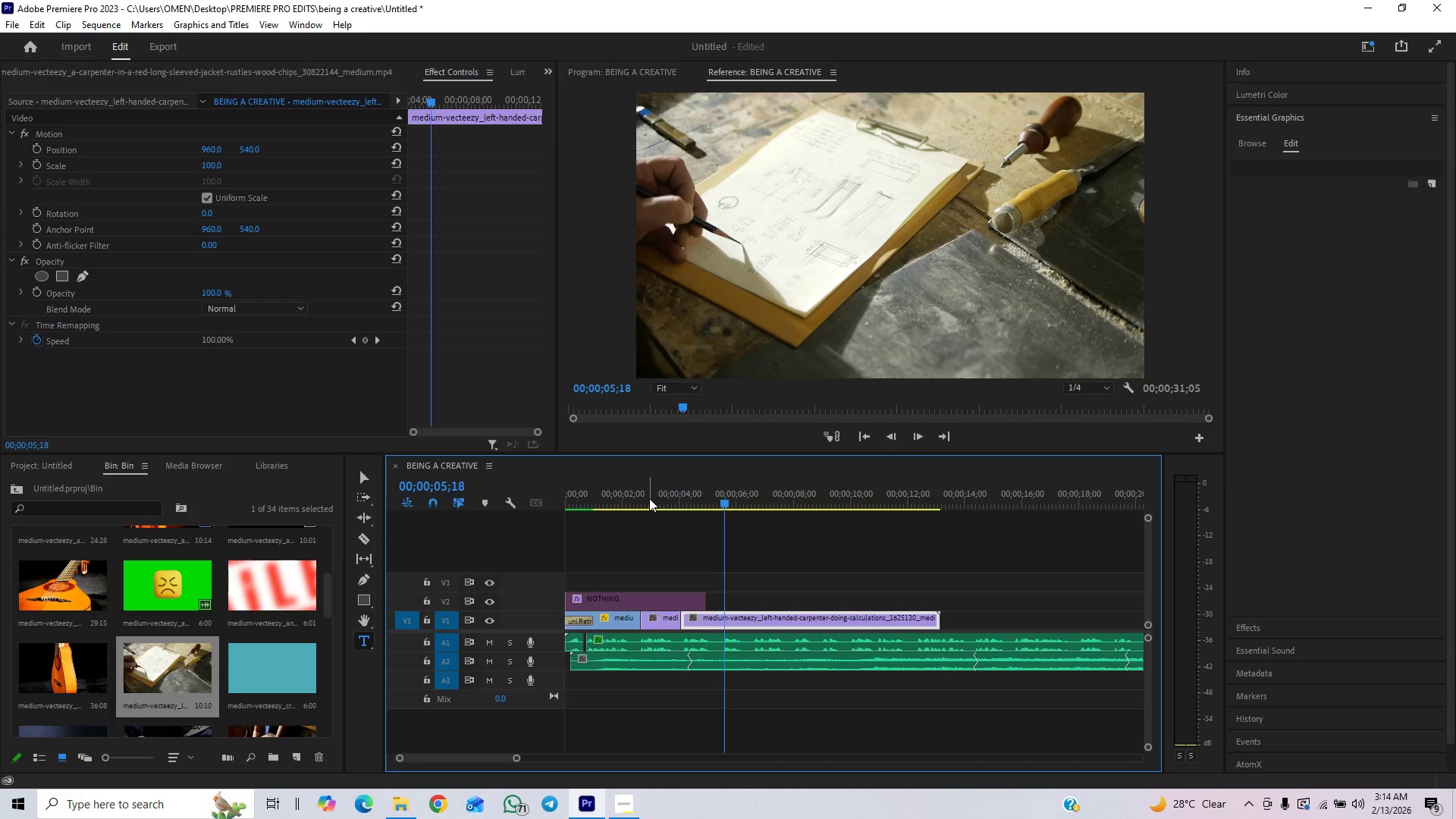 
left_click_drag(start_coordinate=[653, 497], to_coordinate=[707, 503])
 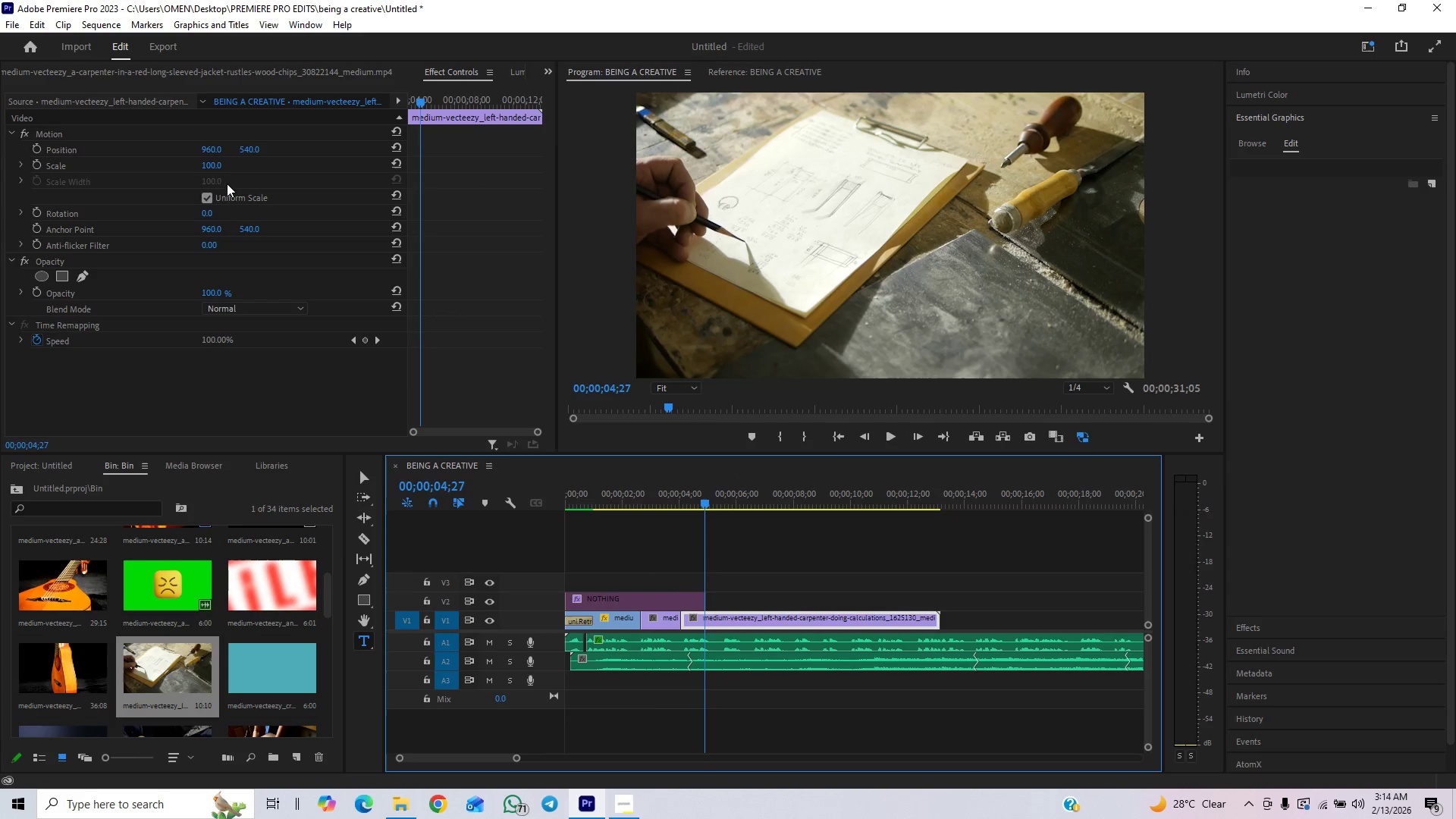 
left_click_drag(start_coordinate=[213, 168], to_coordinate=[271, 175])
 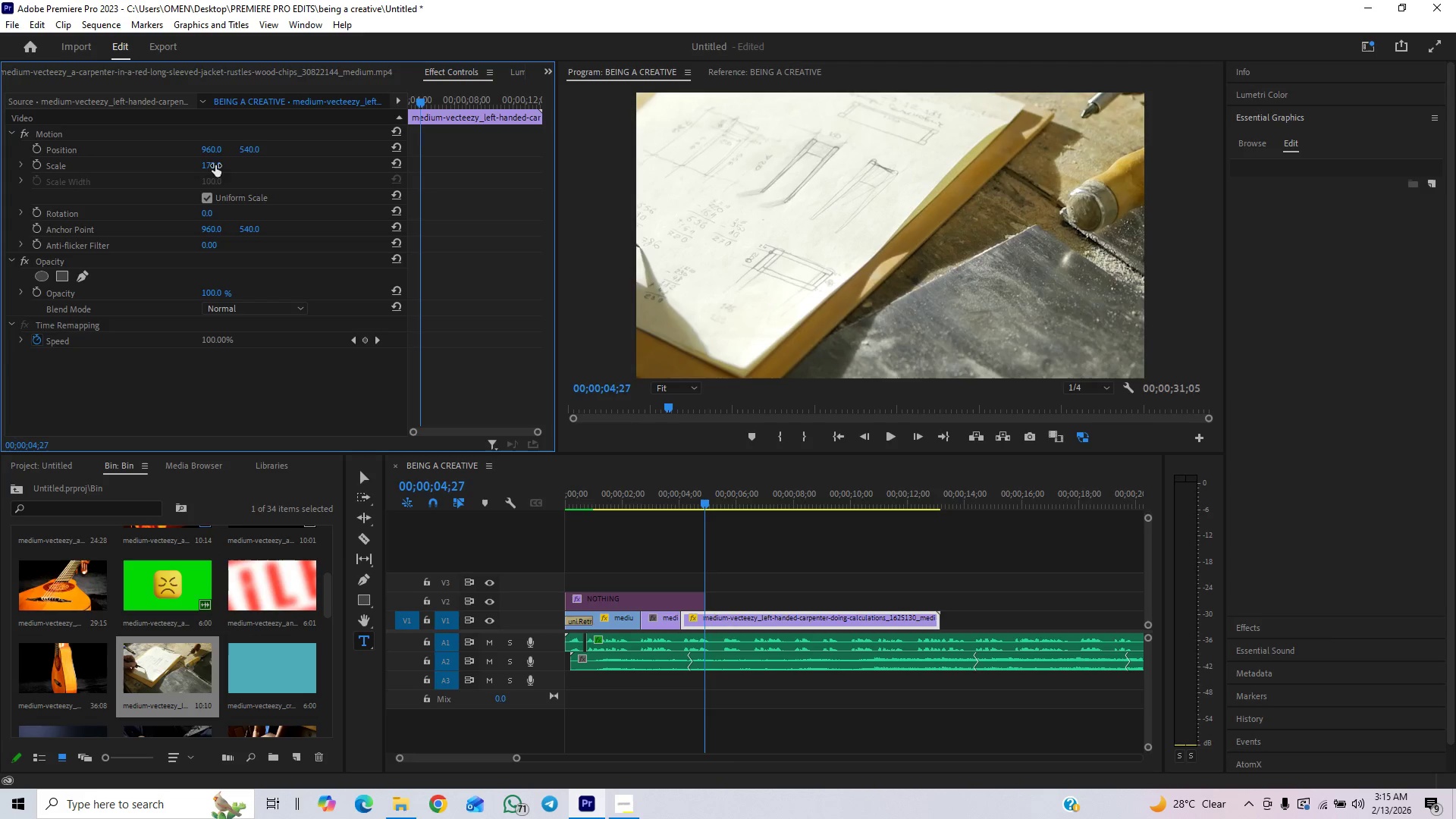 
left_click_drag(start_coordinate=[206, 144], to_coordinate=[627, 134])
 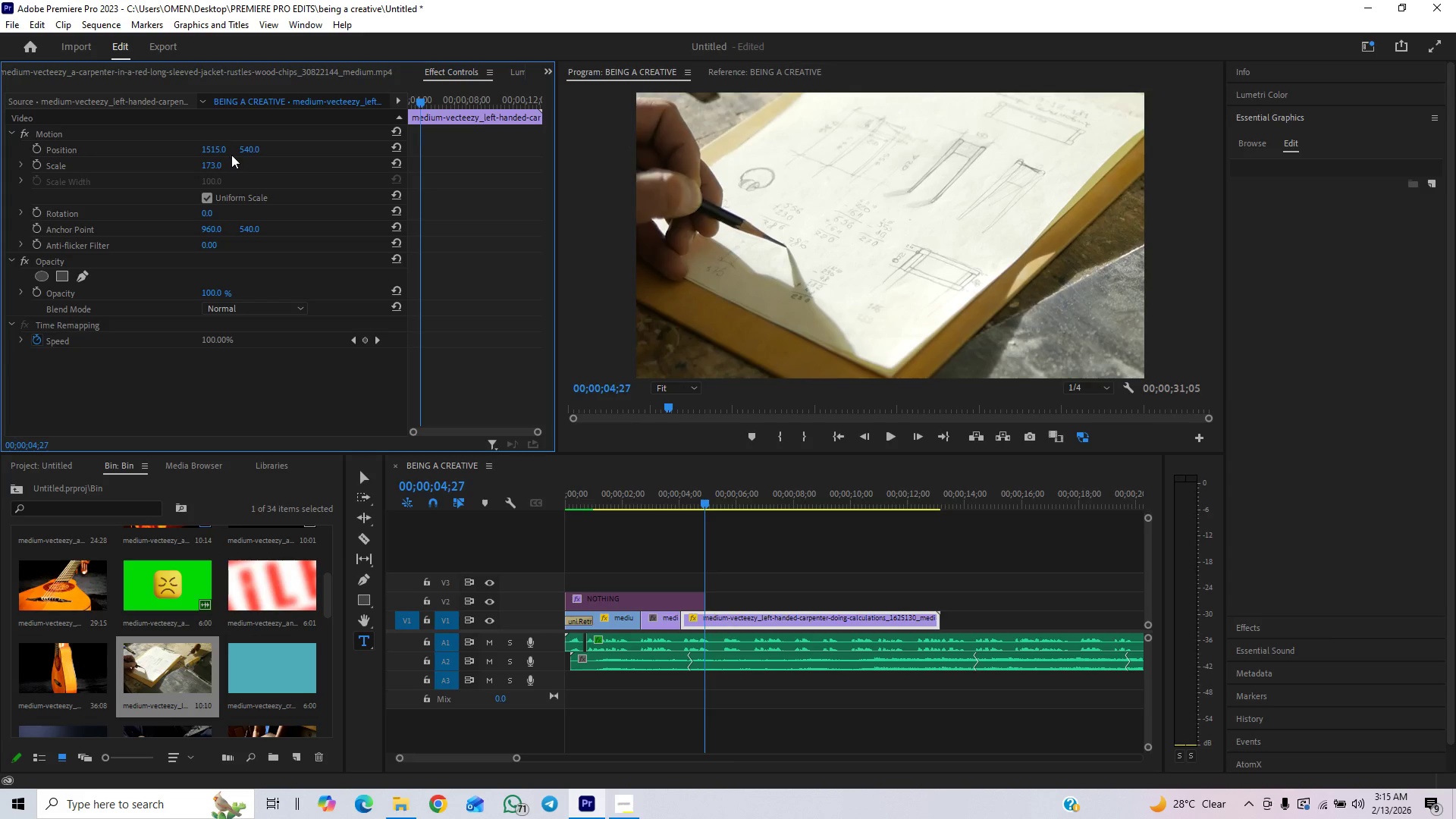 
left_click_drag(start_coordinate=[243, 150], to_coordinate=[415, 108])
 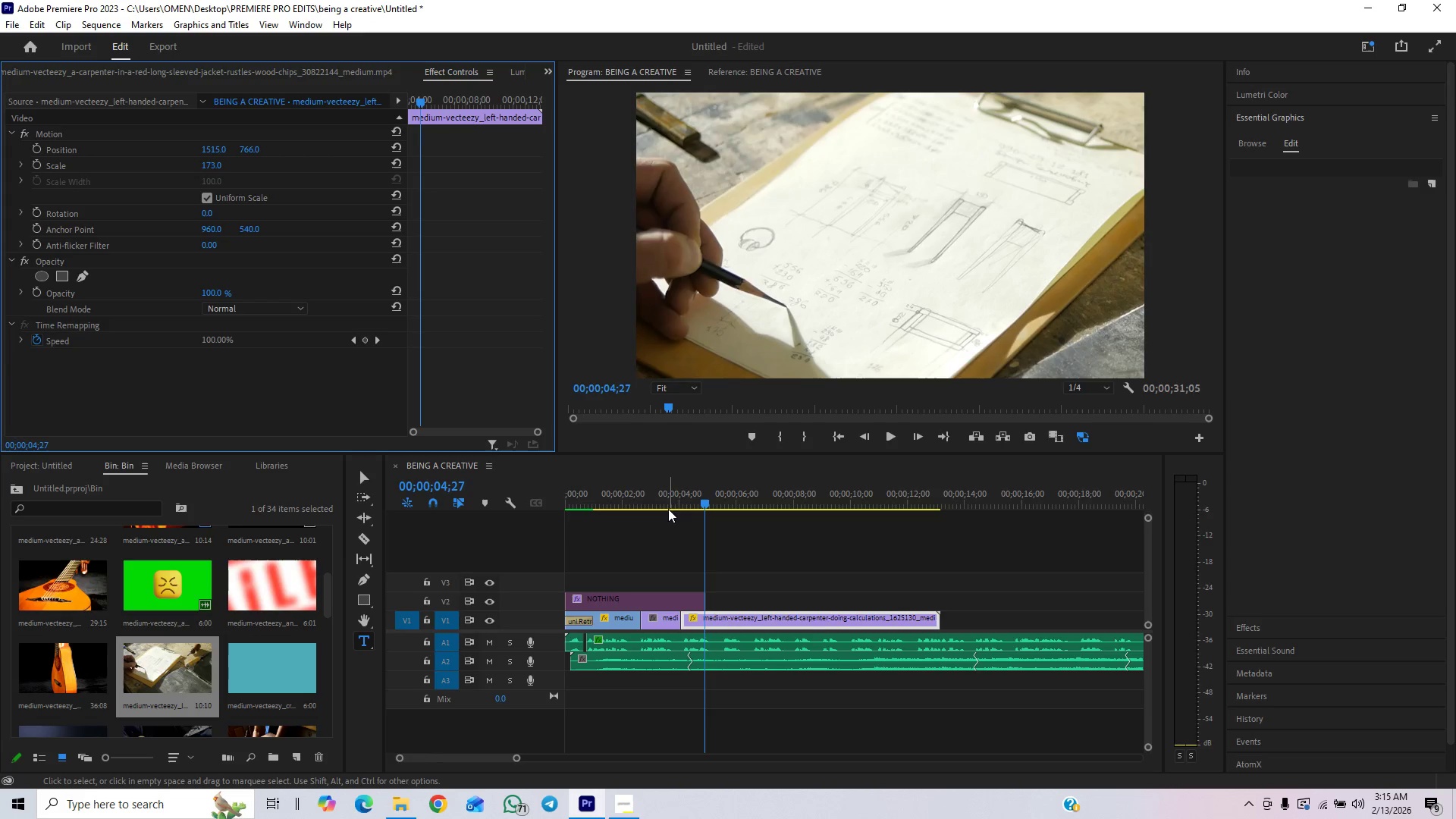 
left_click([665, 500])
 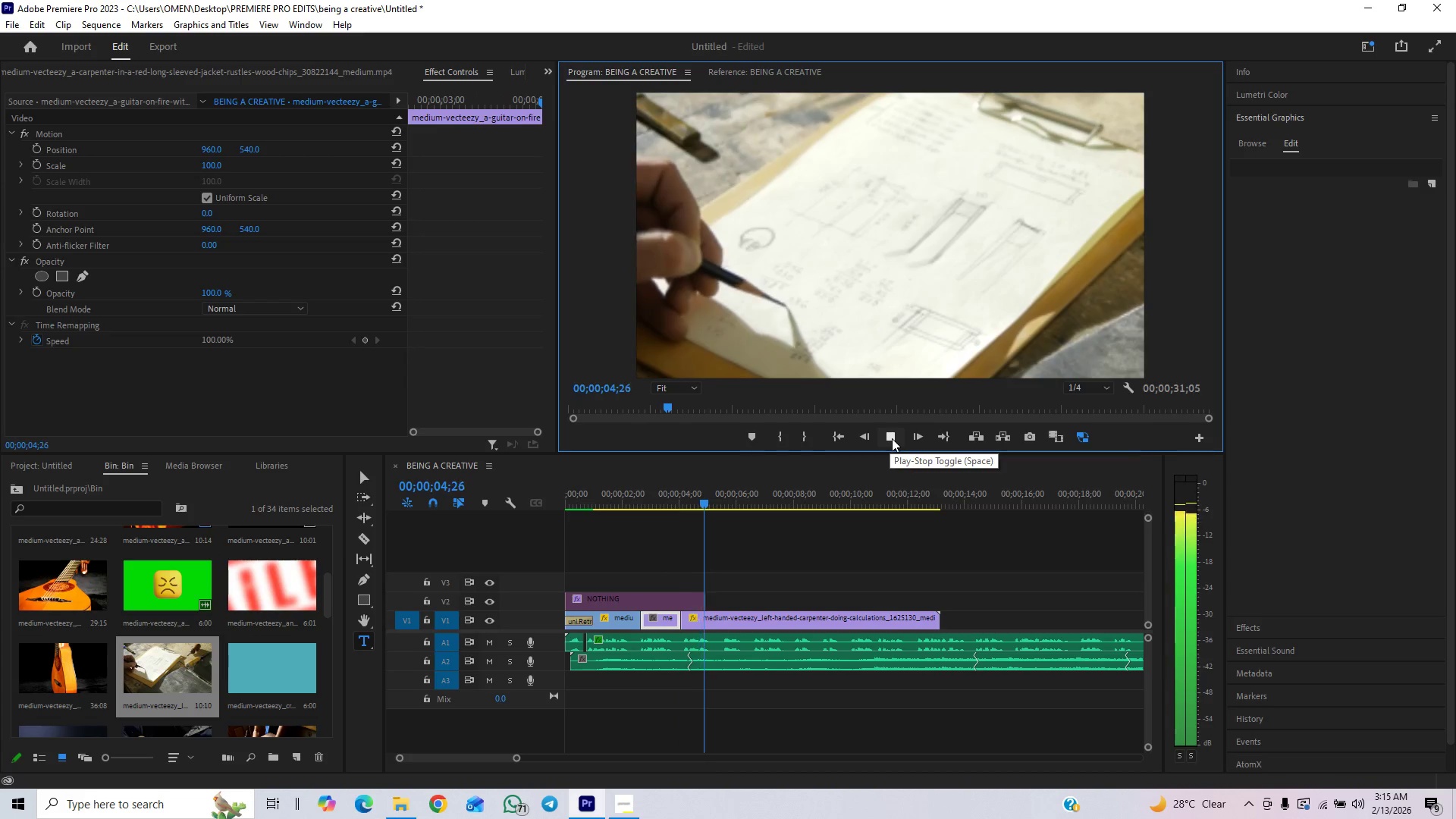 
left_click([890, 437])
 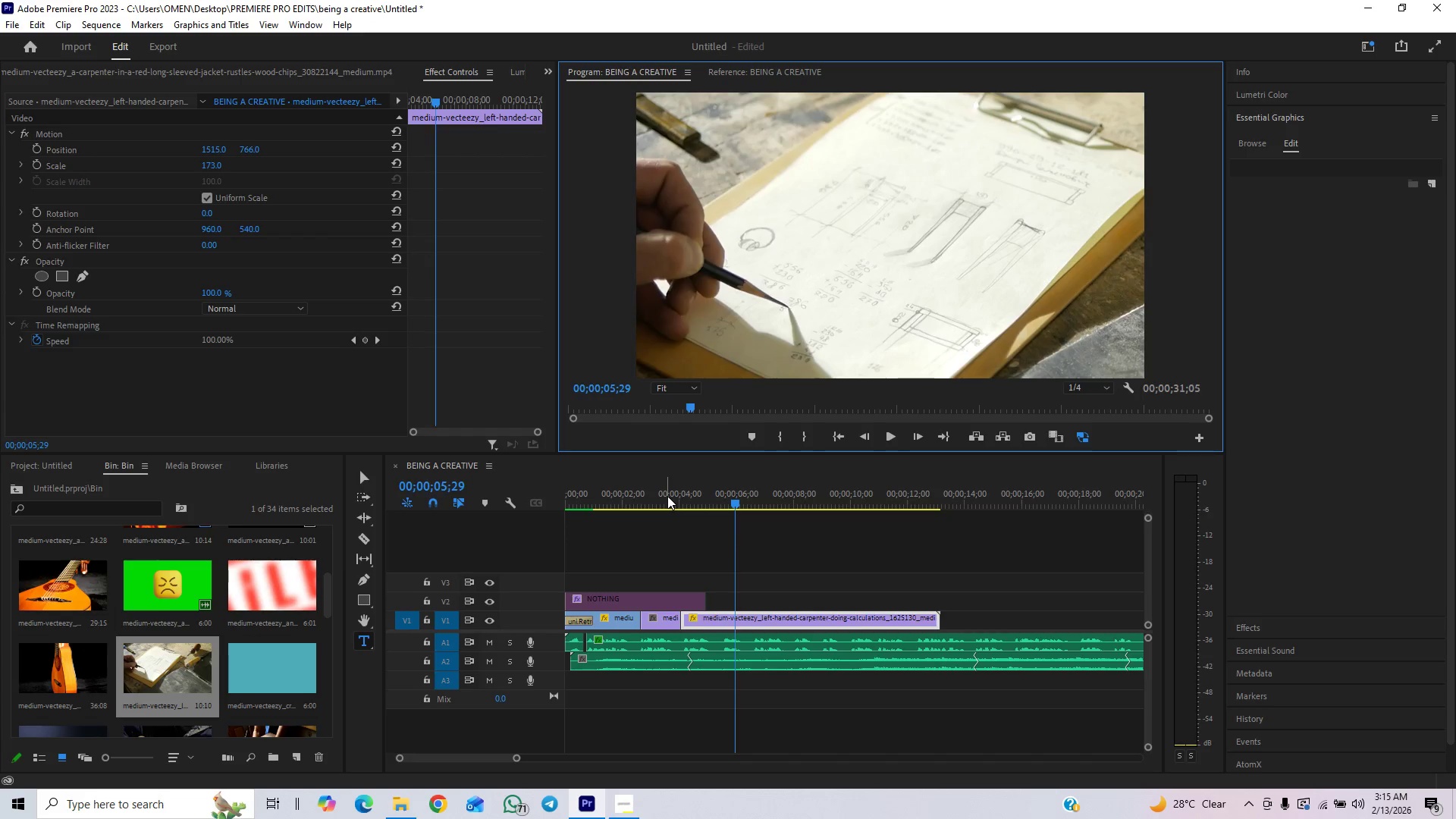 
wait(7.23)
 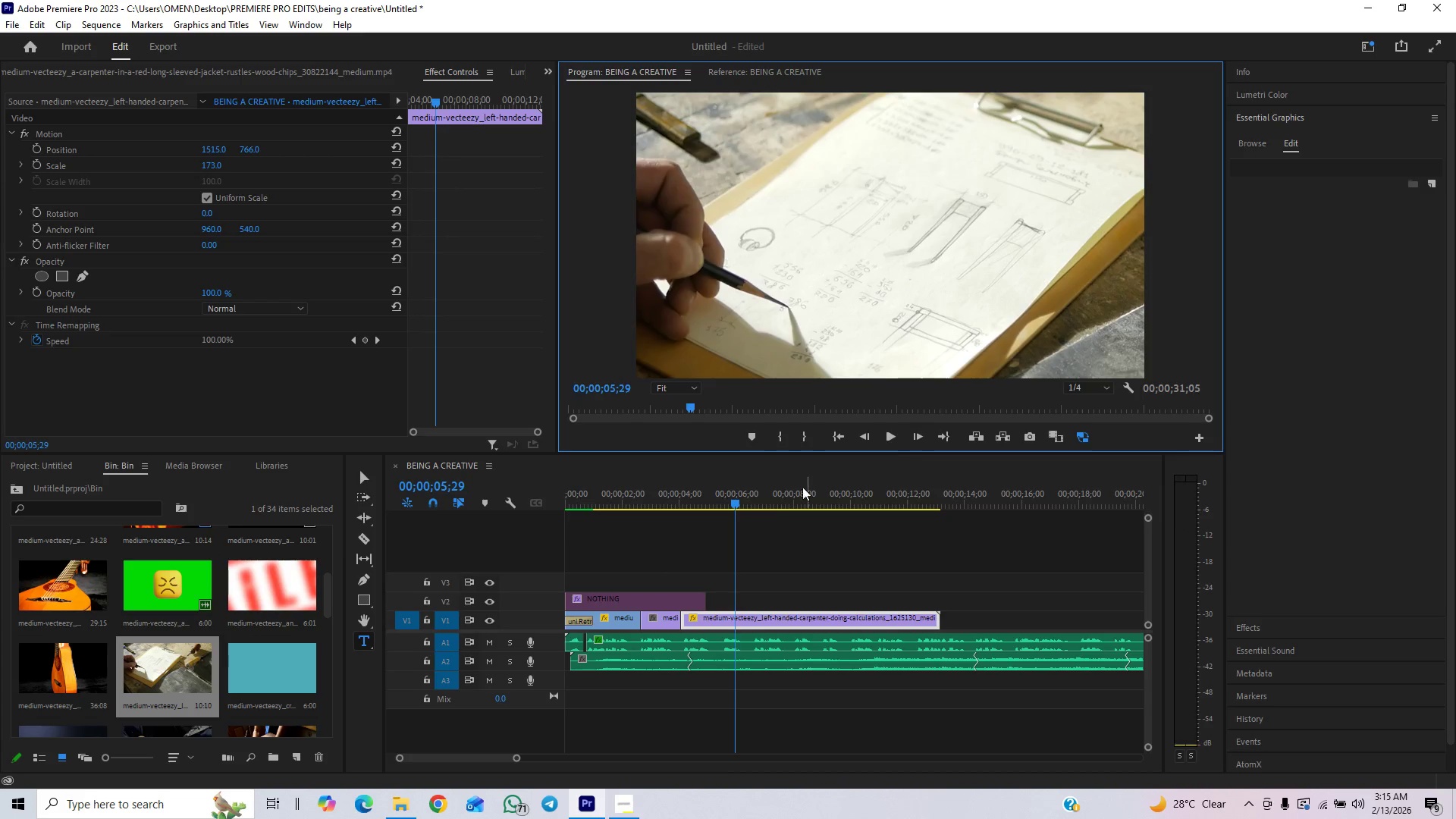 
left_click_drag(start_coordinate=[724, 497], to_coordinate=[719, 499])
 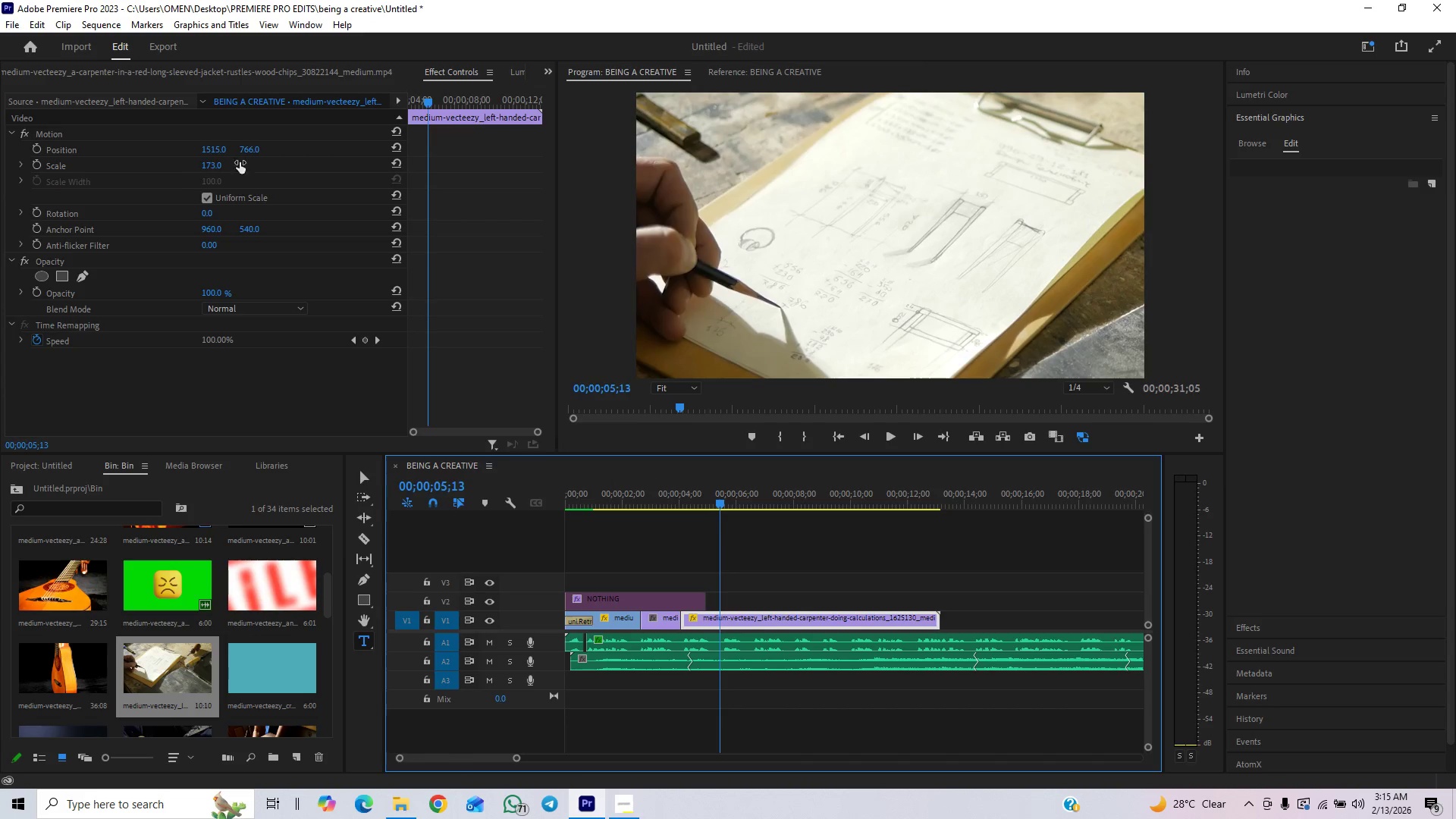 
left_click([221, 167])
 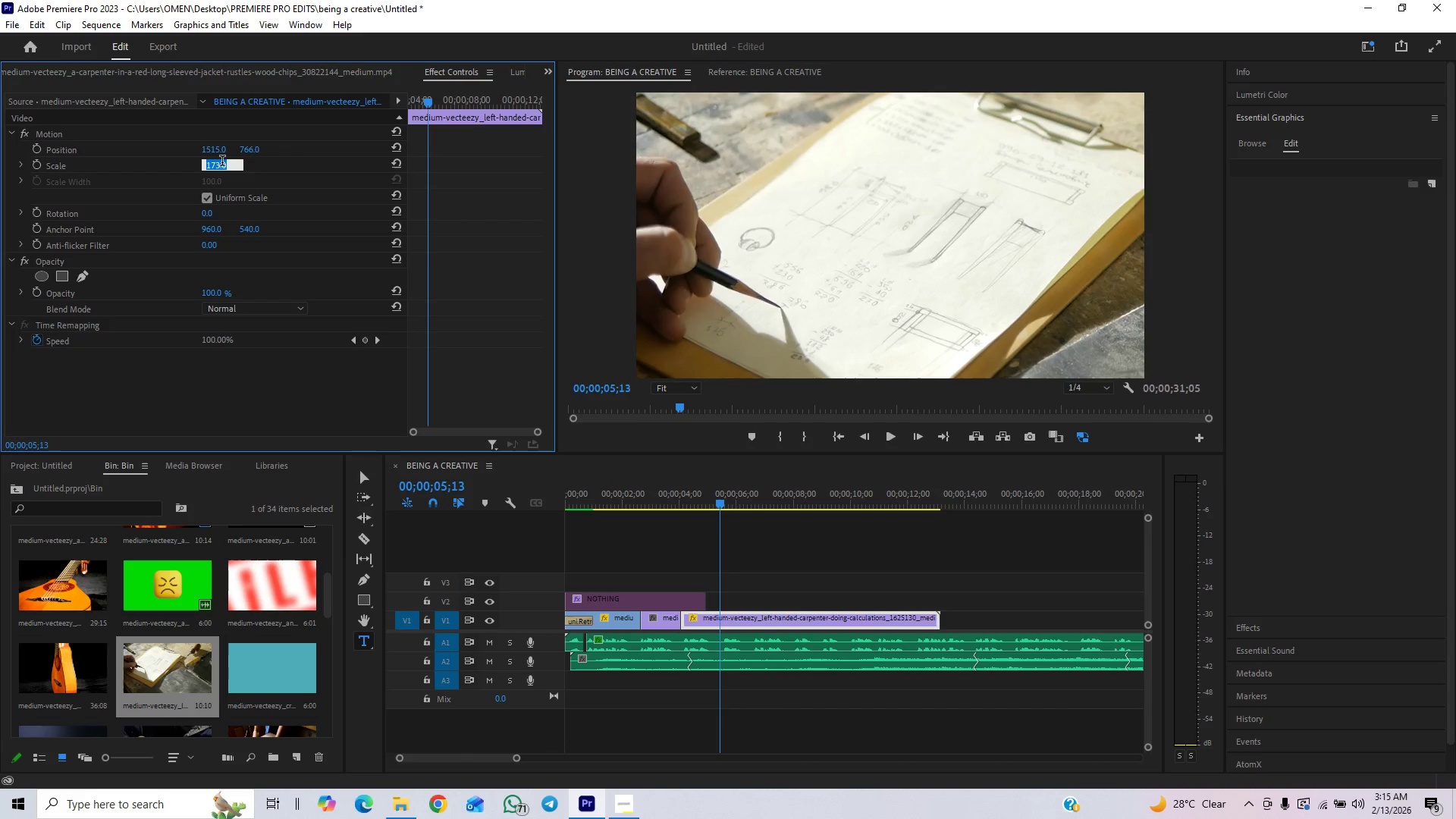 
type(170)
 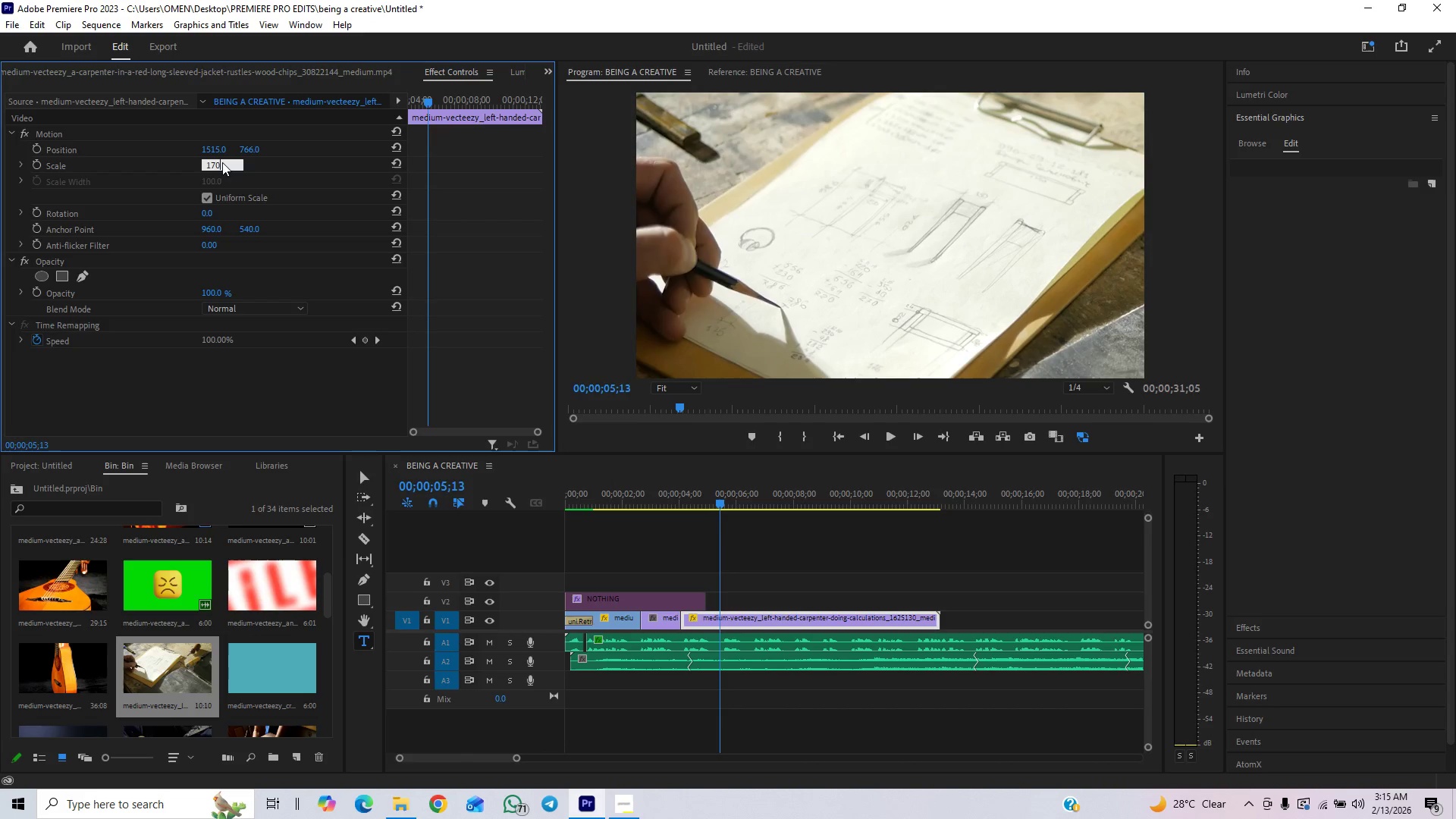 
key(Enter)
 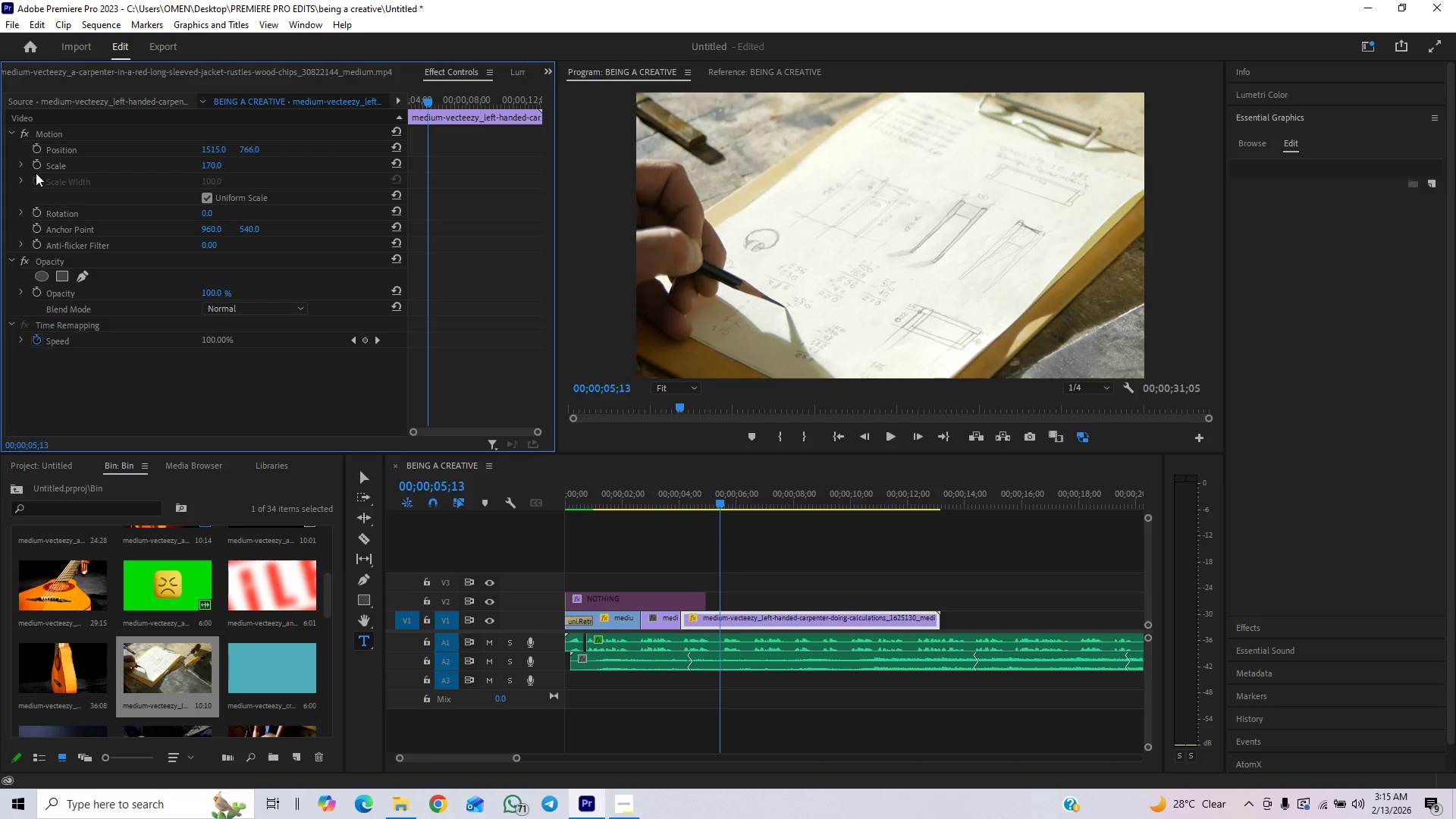 
left_click([33, 166])
 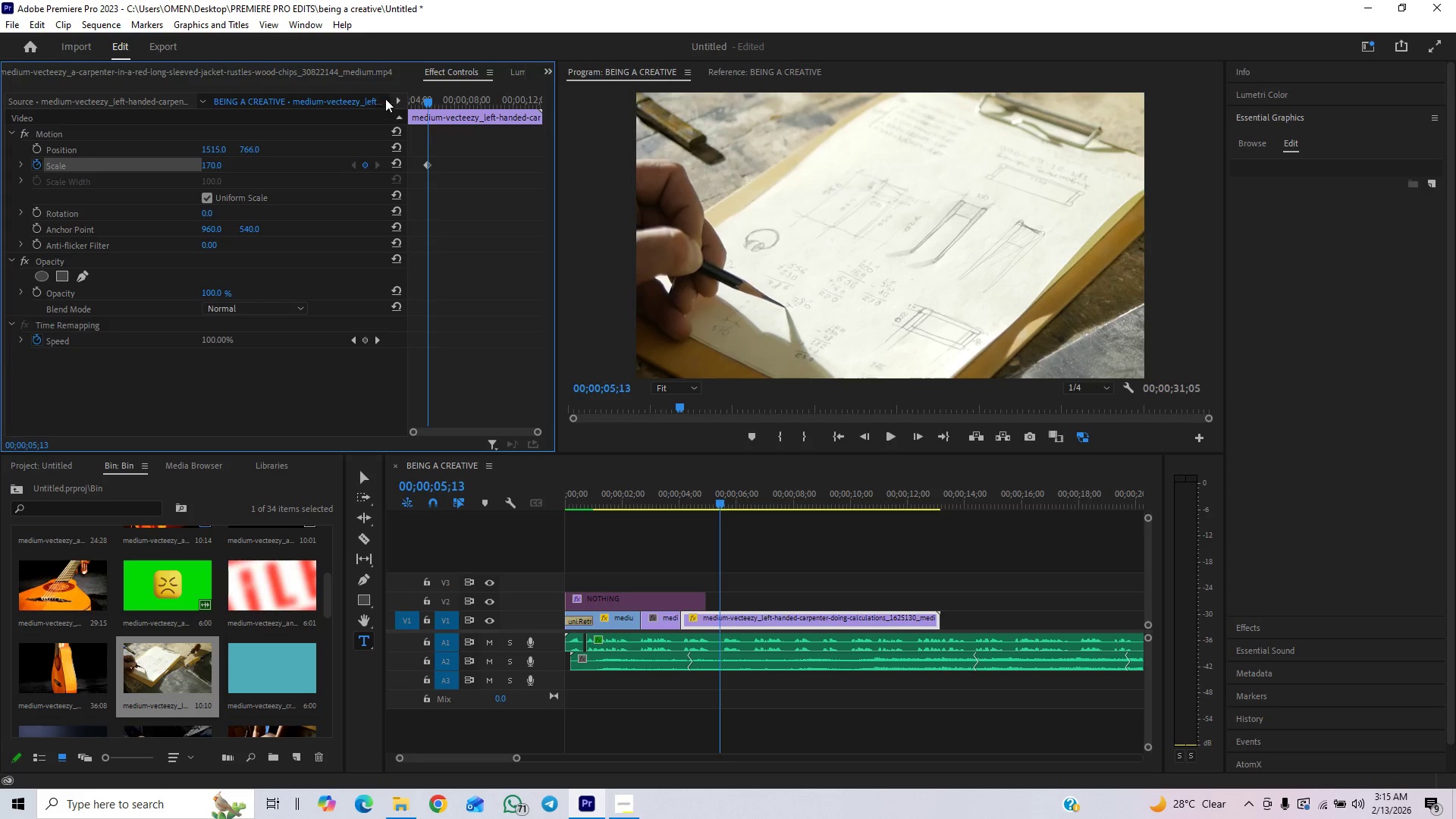 
left_click_drag(start_coordinate=[421, 96], to_coordinate=[376, 118])
 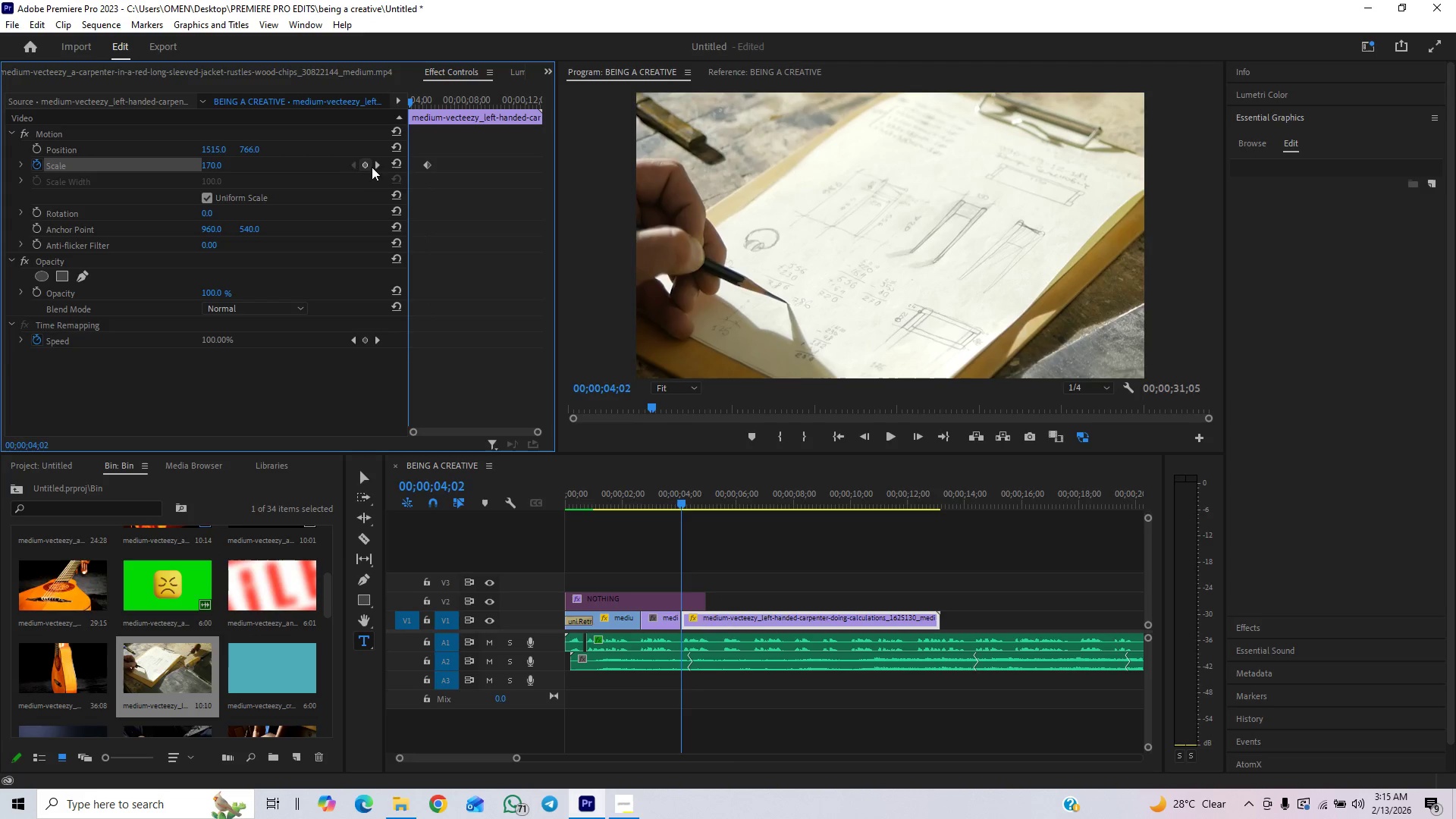 
left_click([366, 164])
 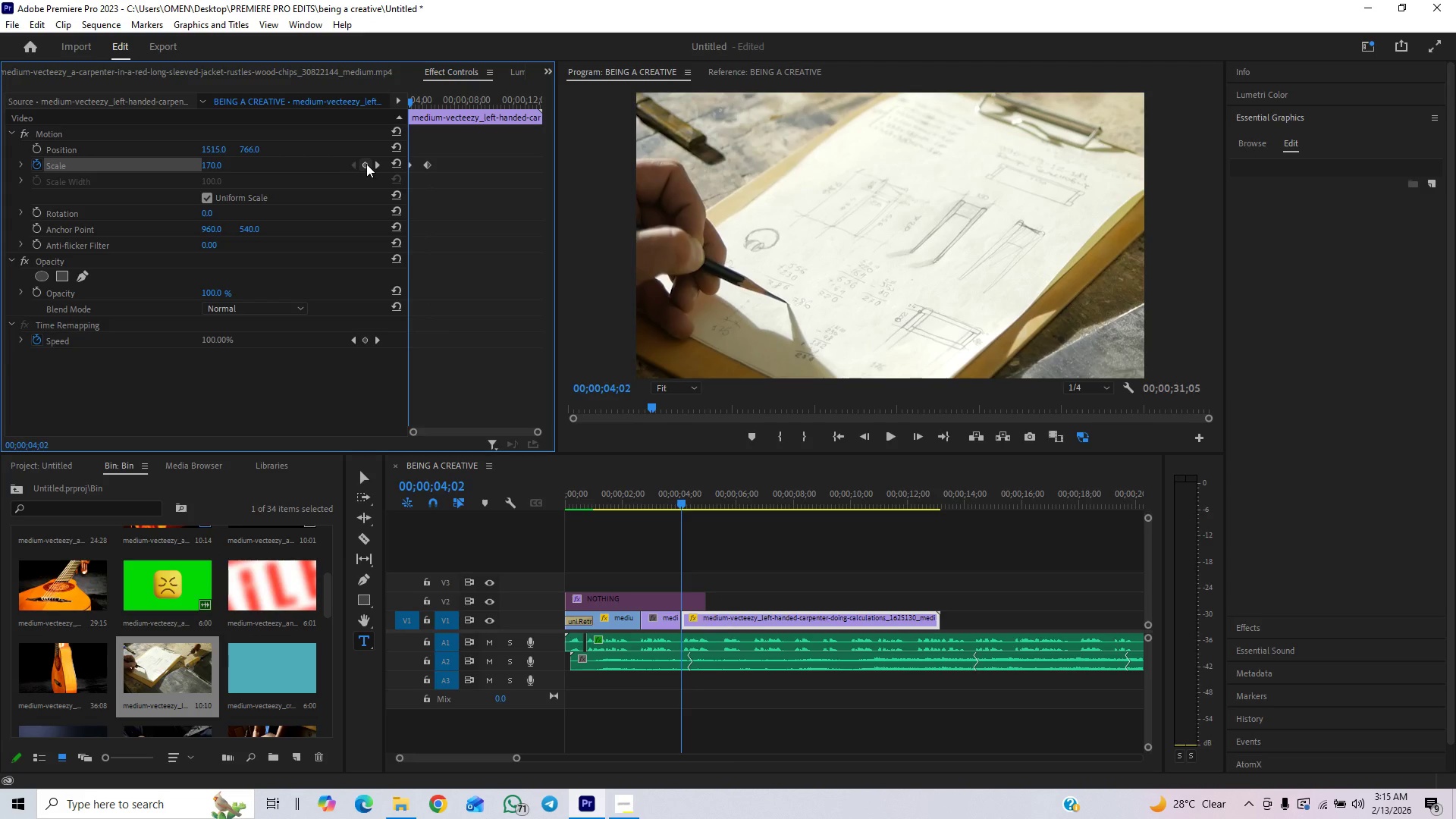 
left_click([373, 165])
 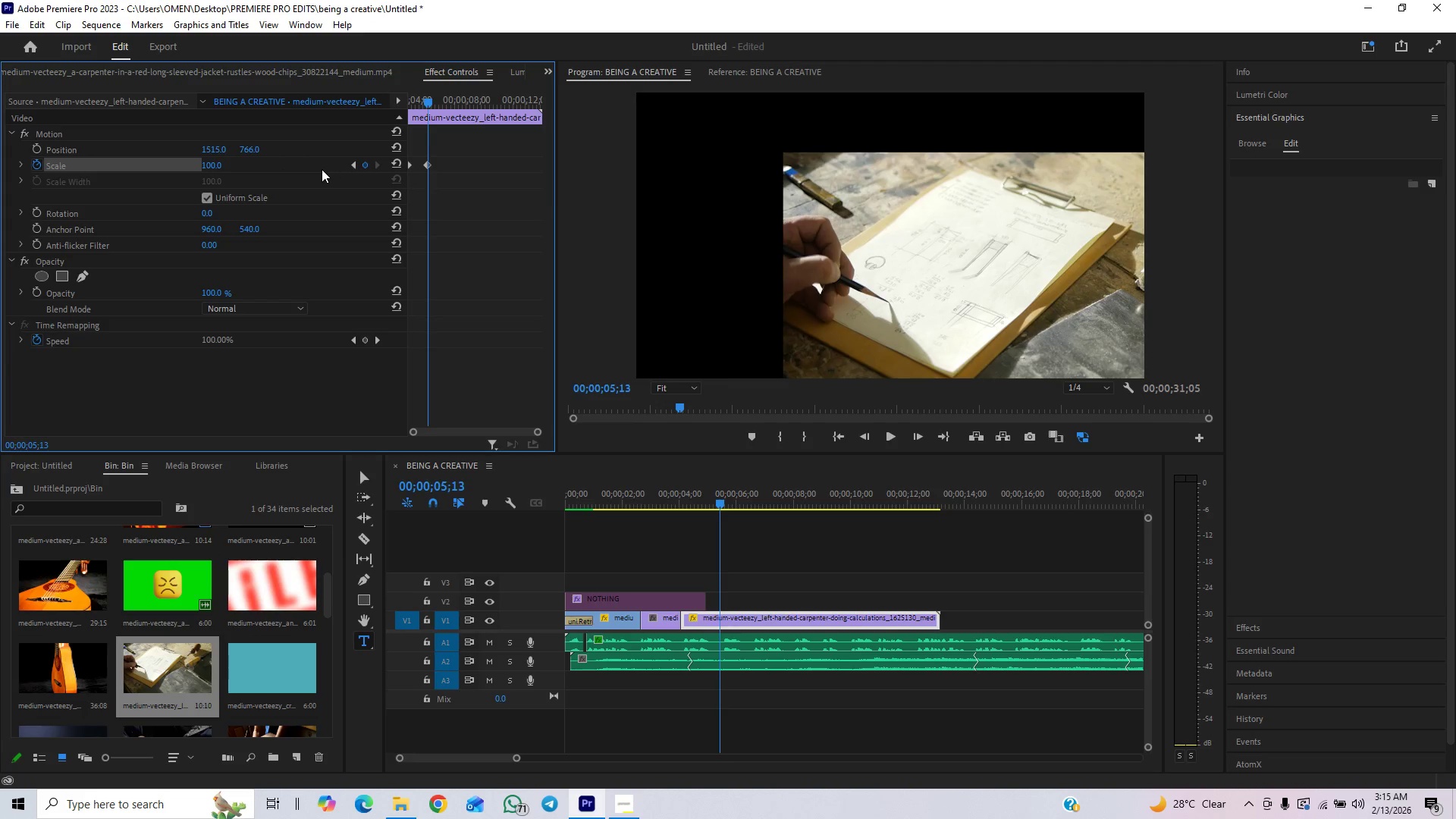 
wait(5.06)
 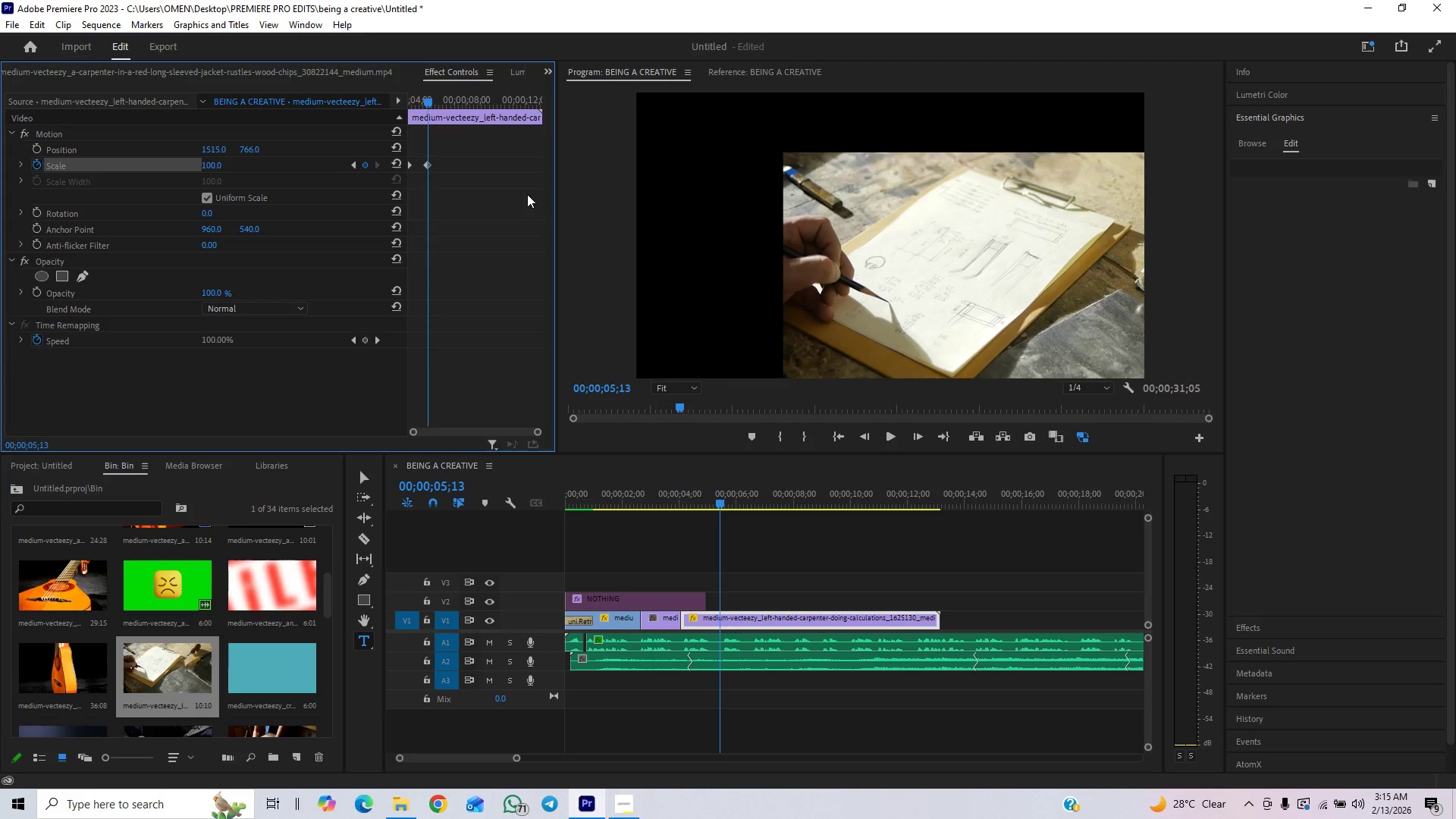 
left_click([366, 164])
 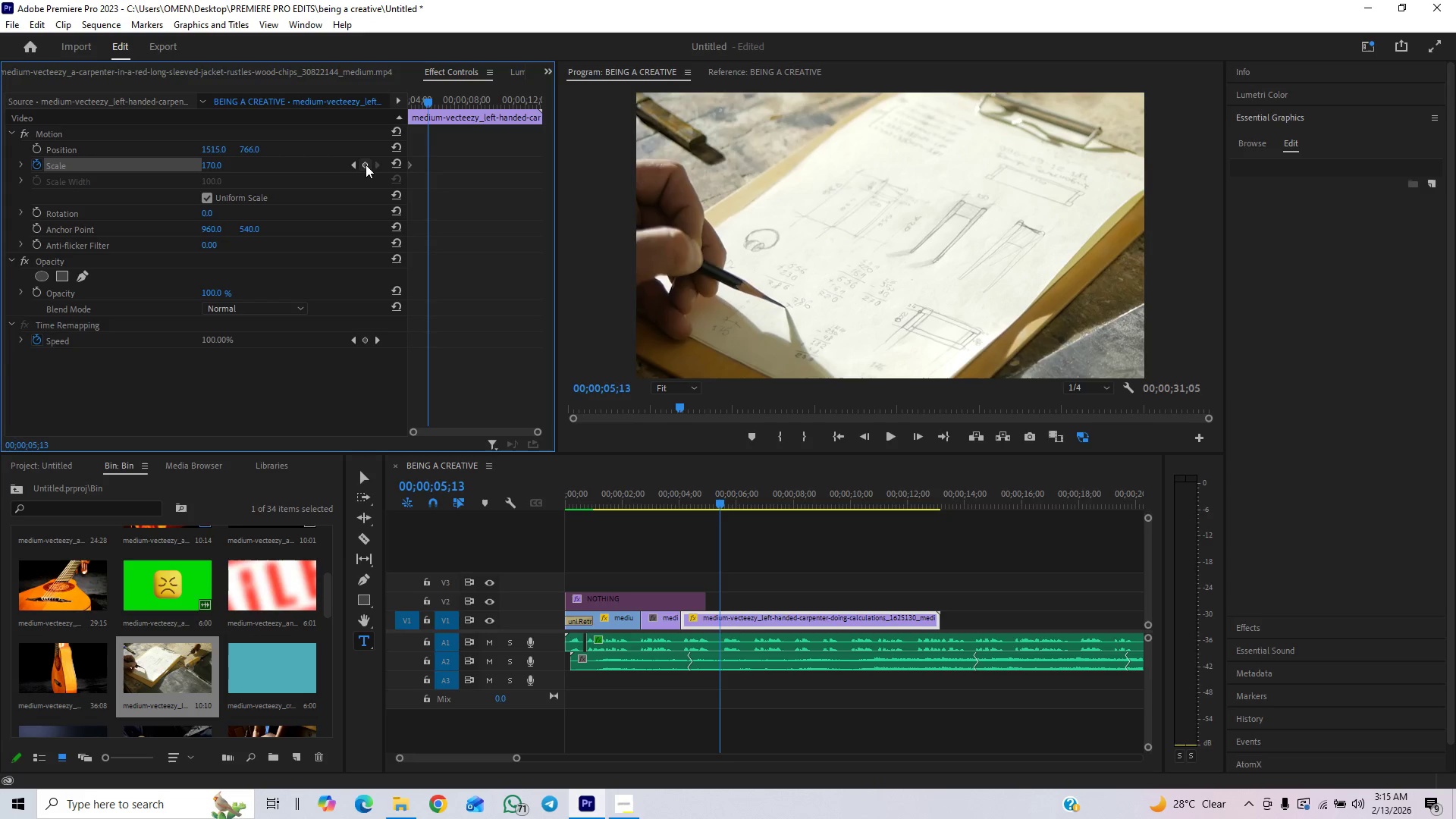 
left_click([366, 165])
 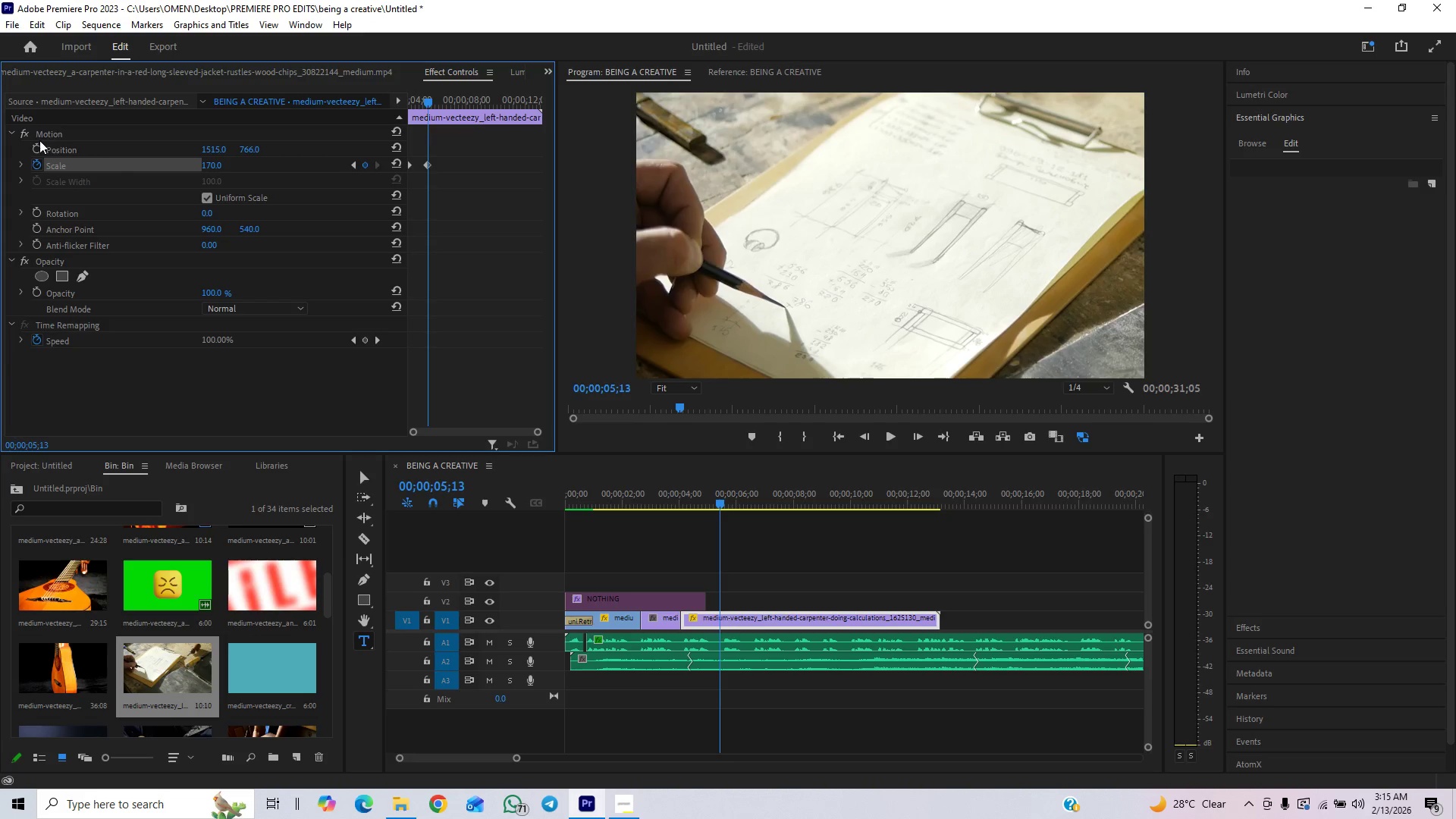 
left_click([37, 149])
 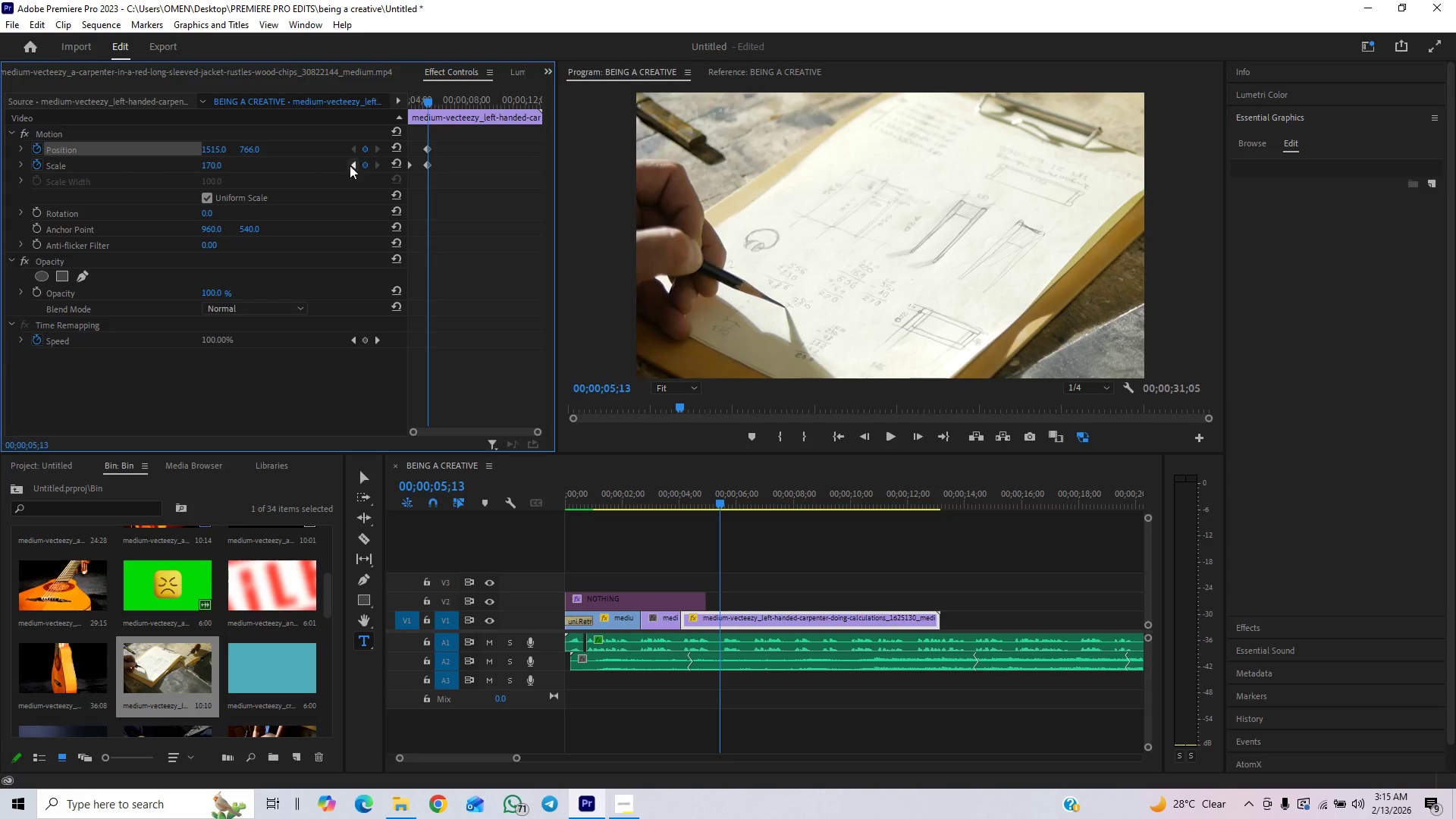 
left_click([356, 165])
 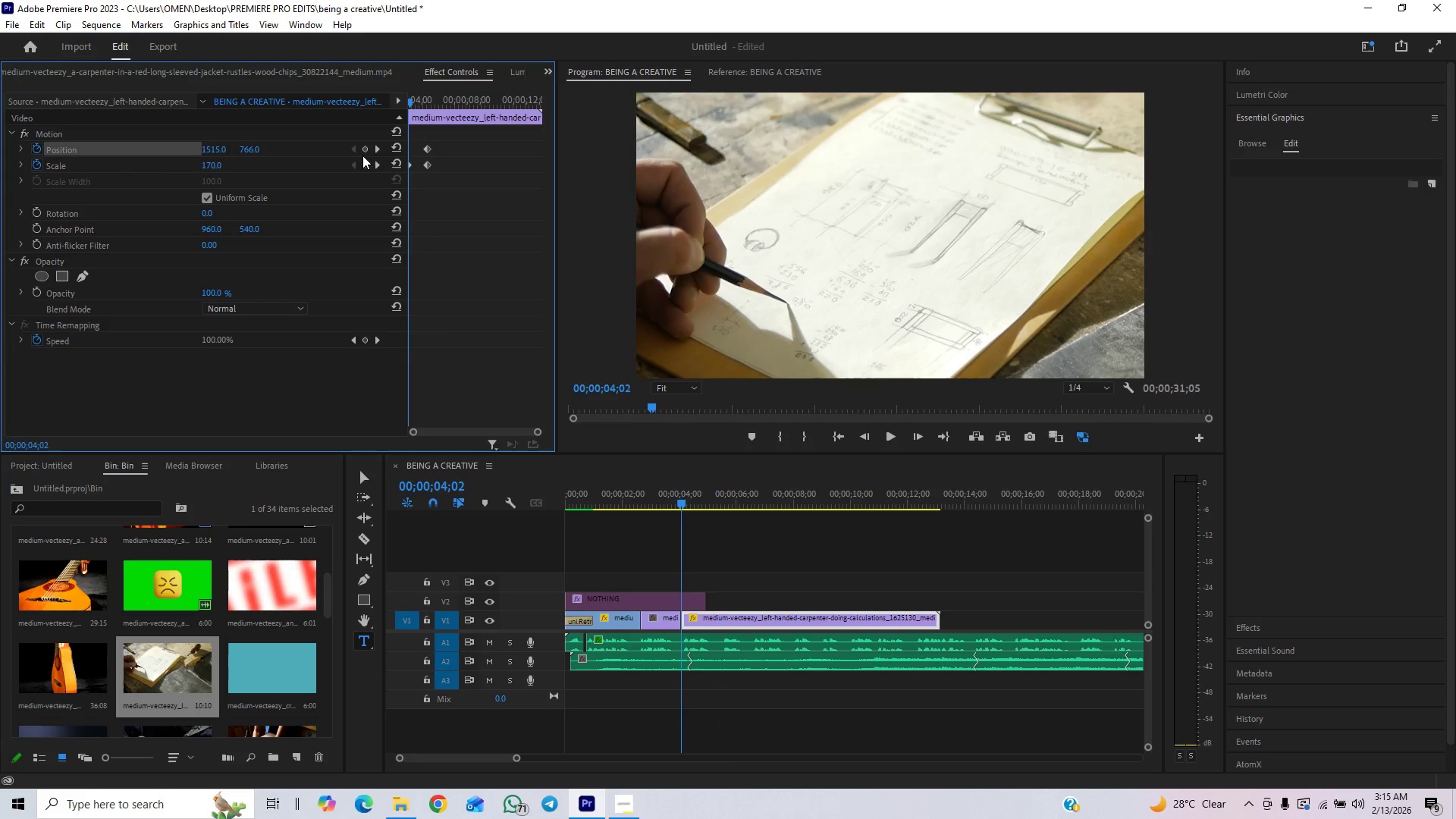 
left_click([362, 149])
 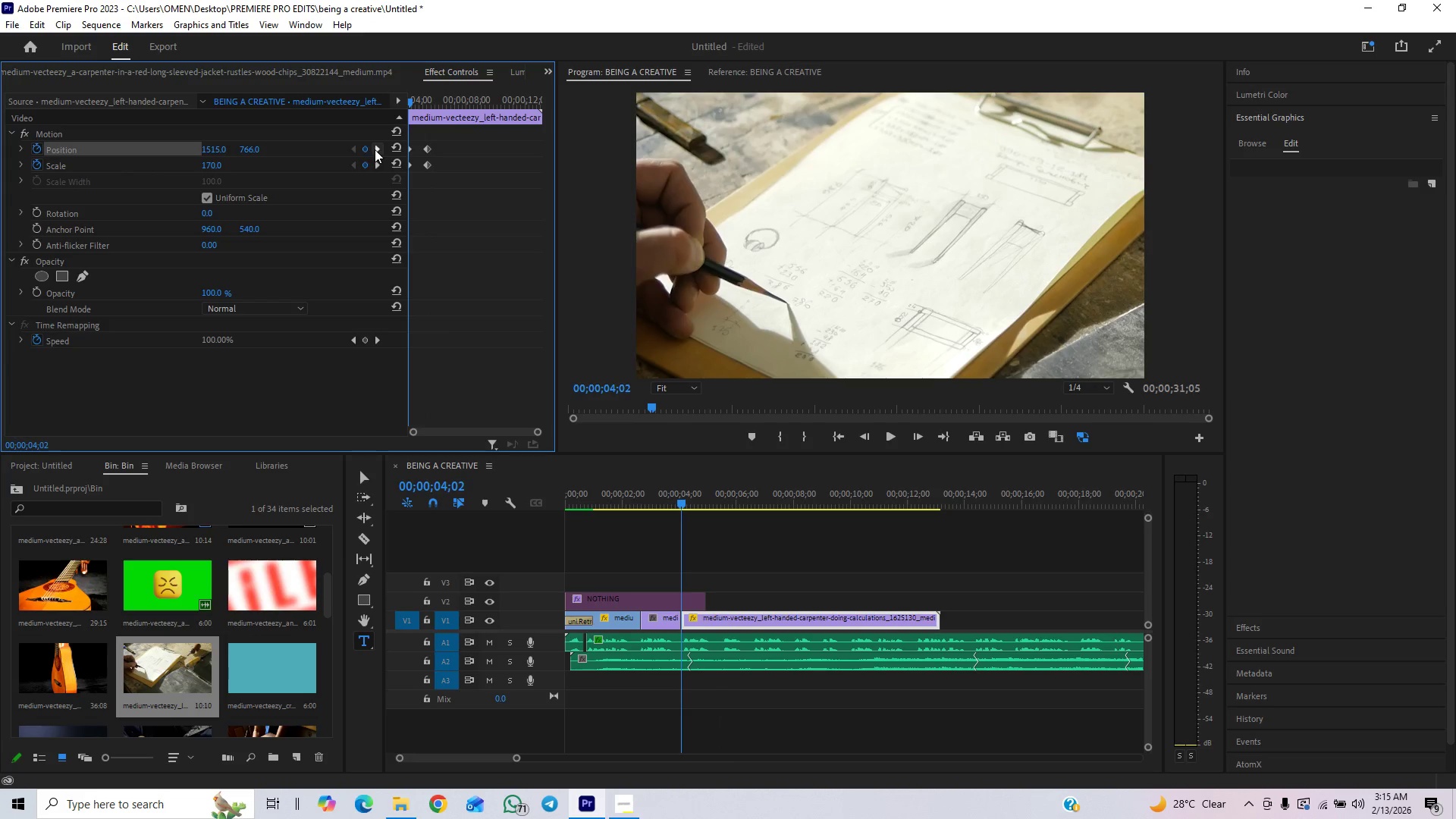 
left_click([375, 149])
 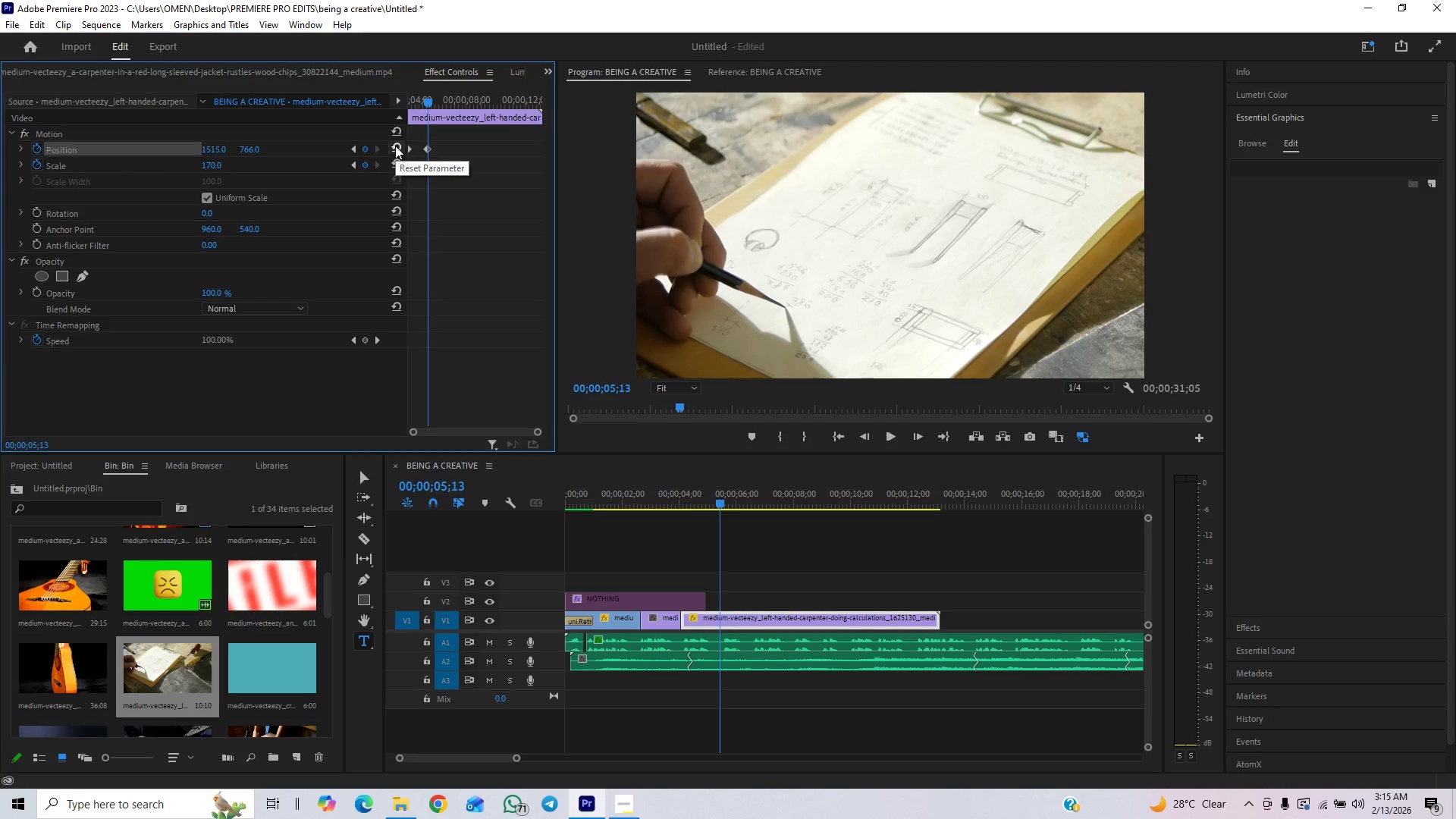 
left_click([395, 146])
 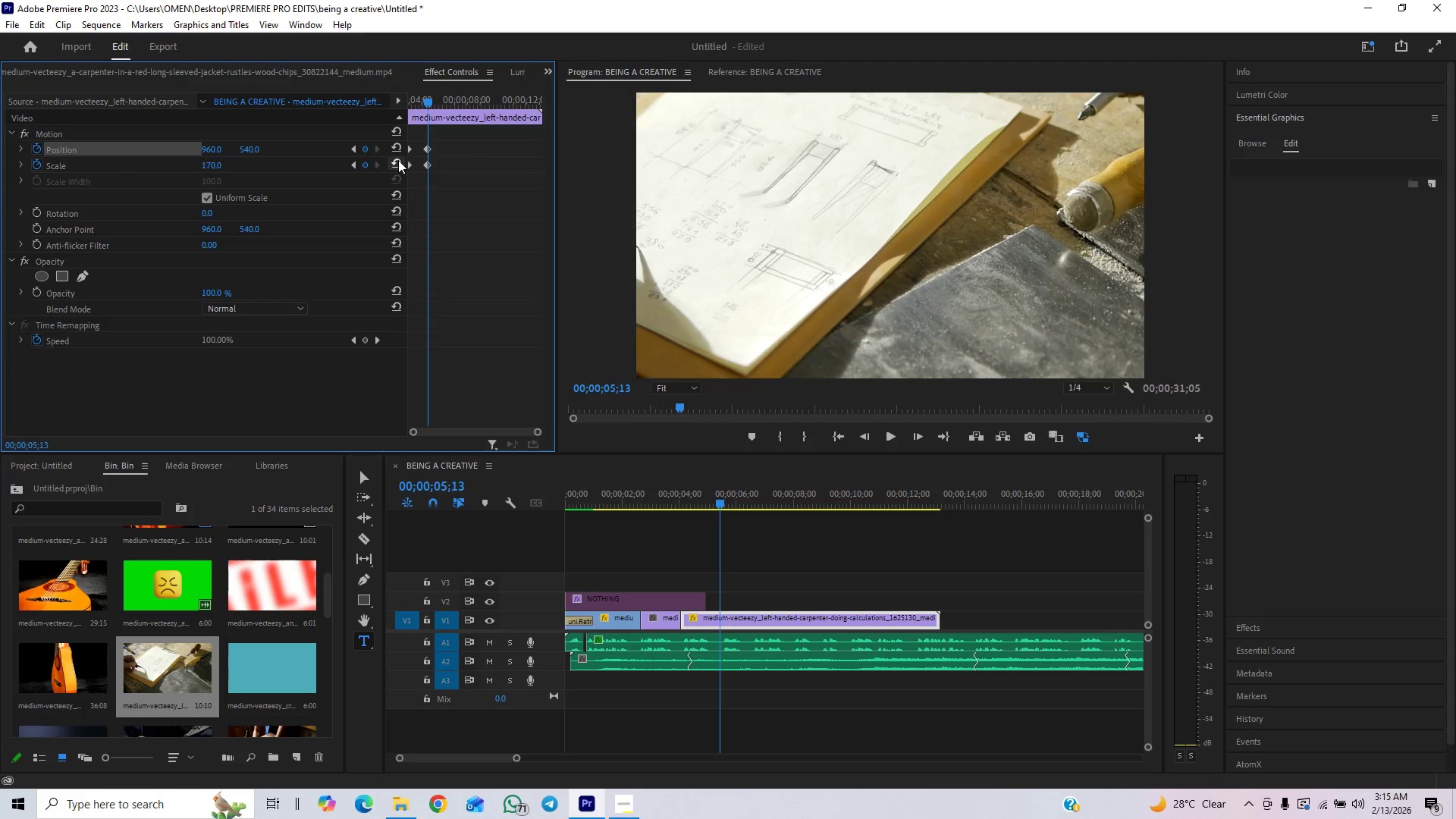 
left_click([398, 162])
 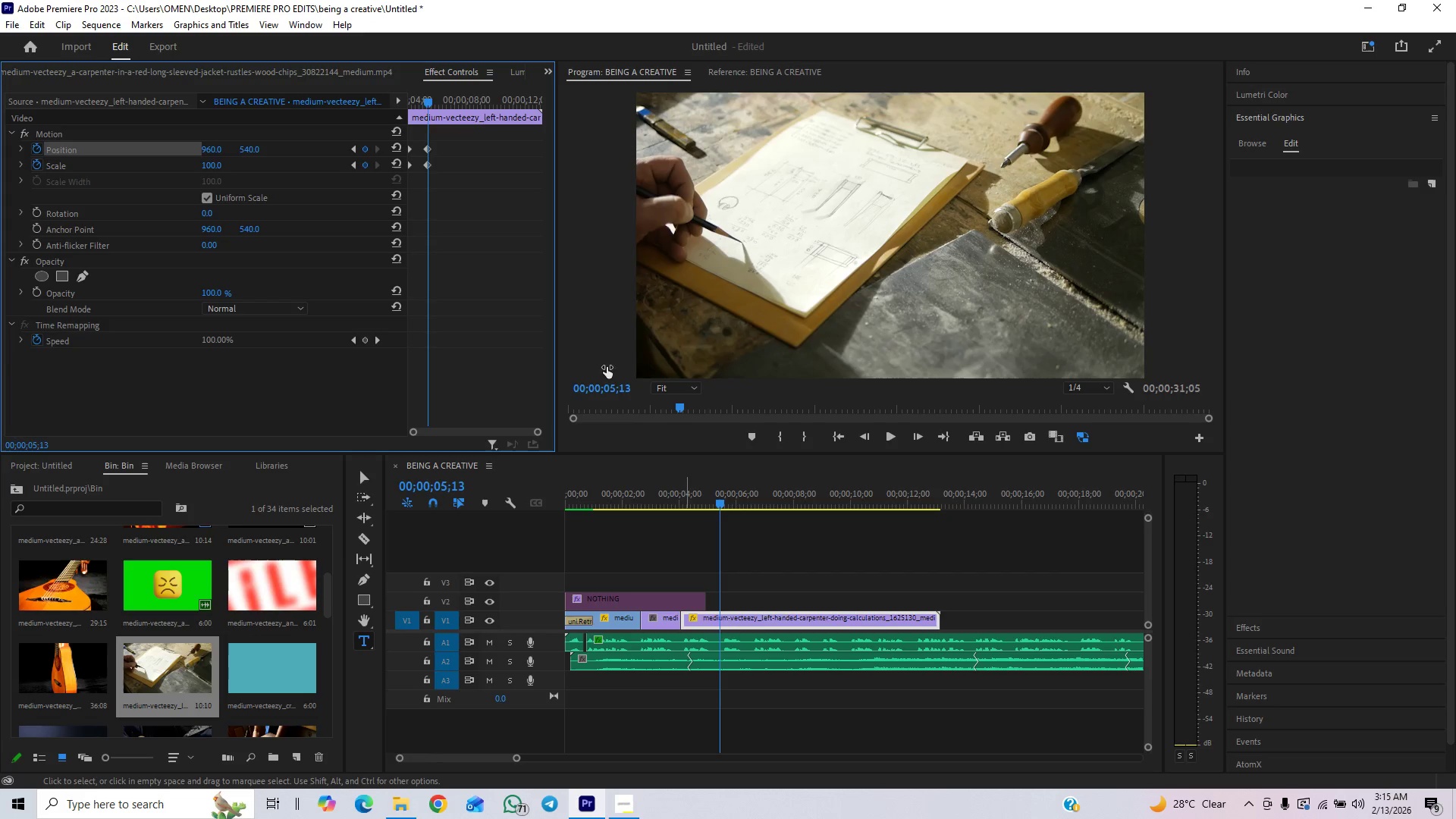 
left_click_drag(start_coordinate=[452, 131], to_coordinate=[422, 169])
 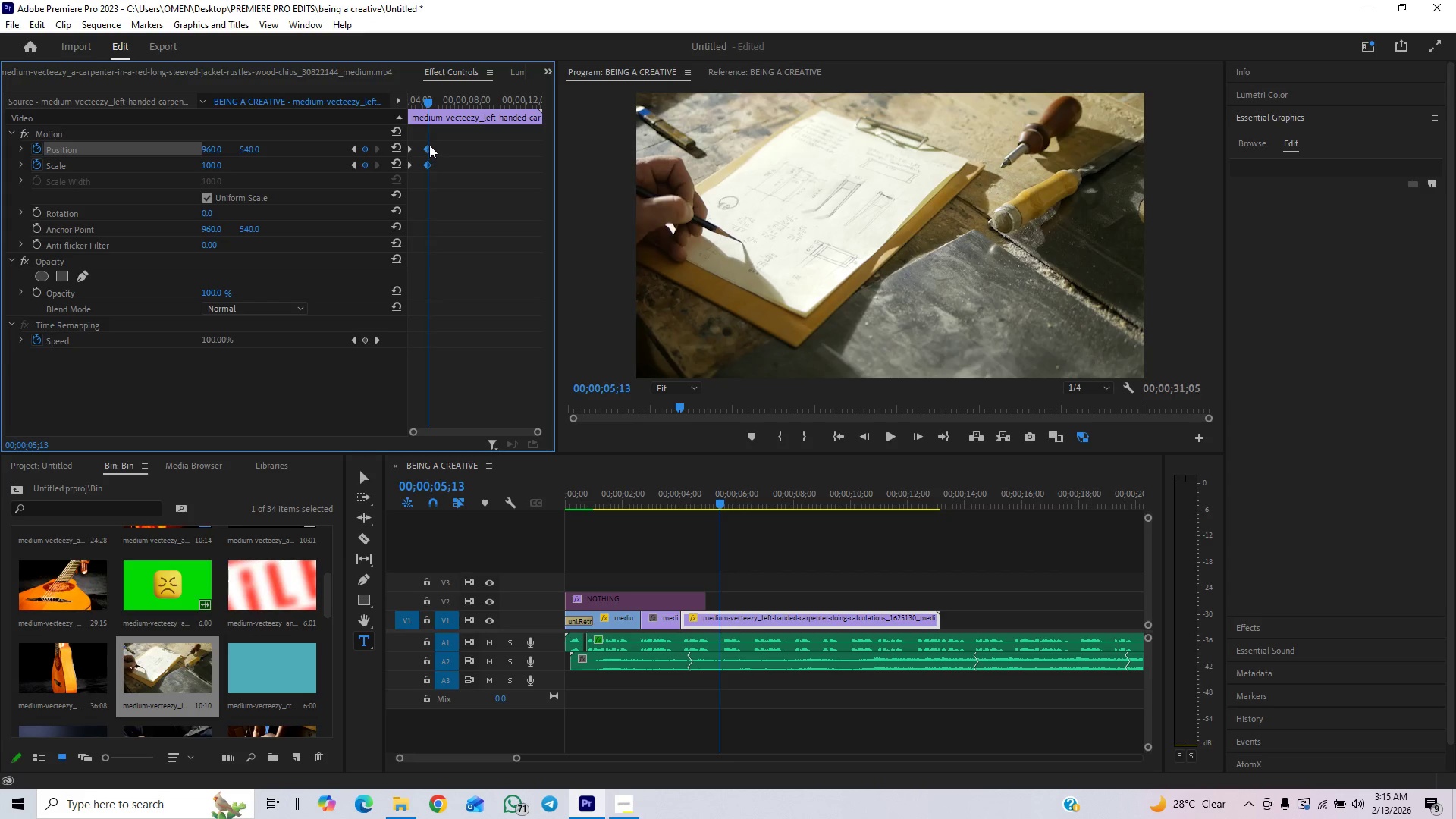 
right_click([429, 145])
 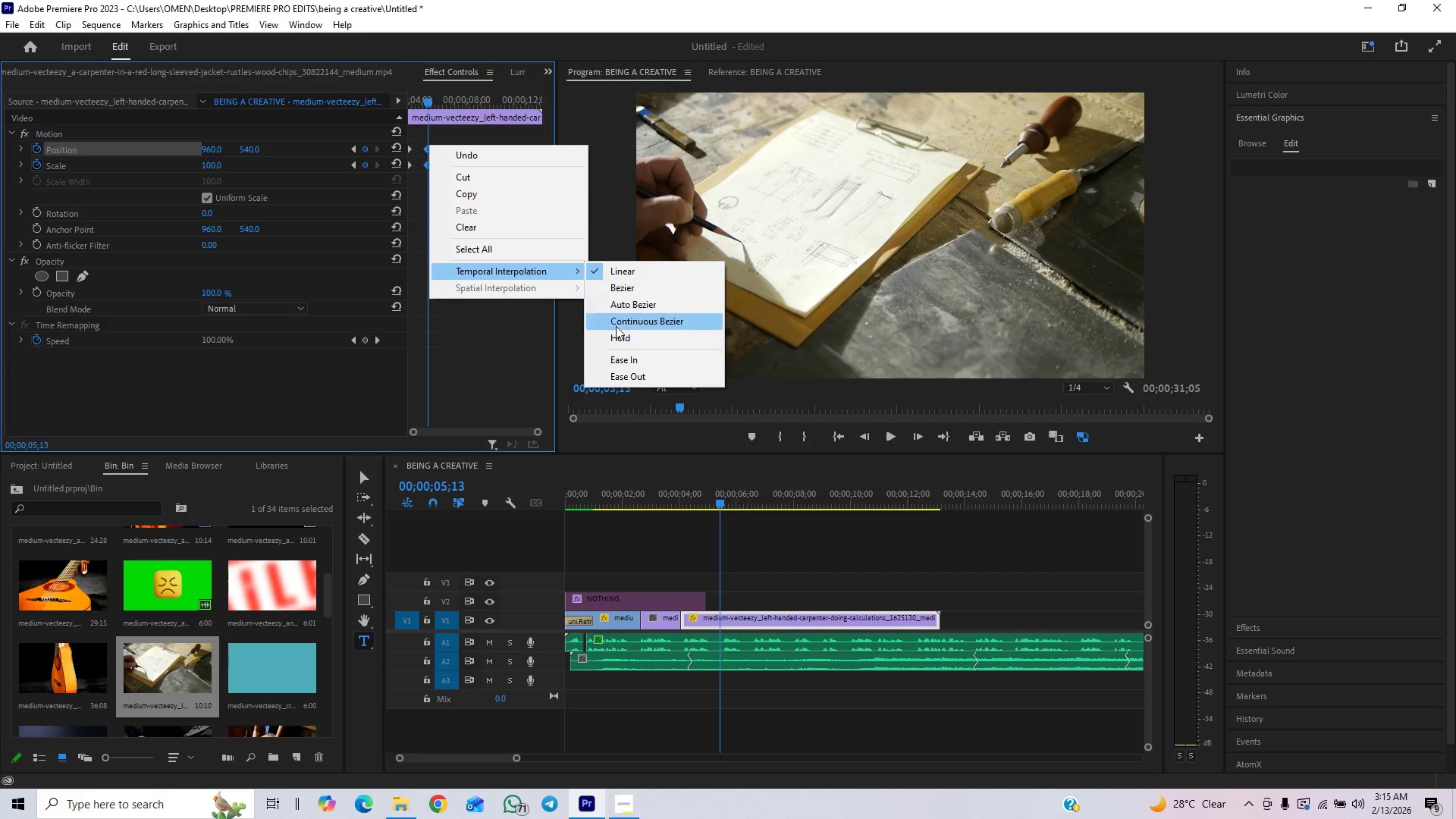 
left_click([621, 360])
 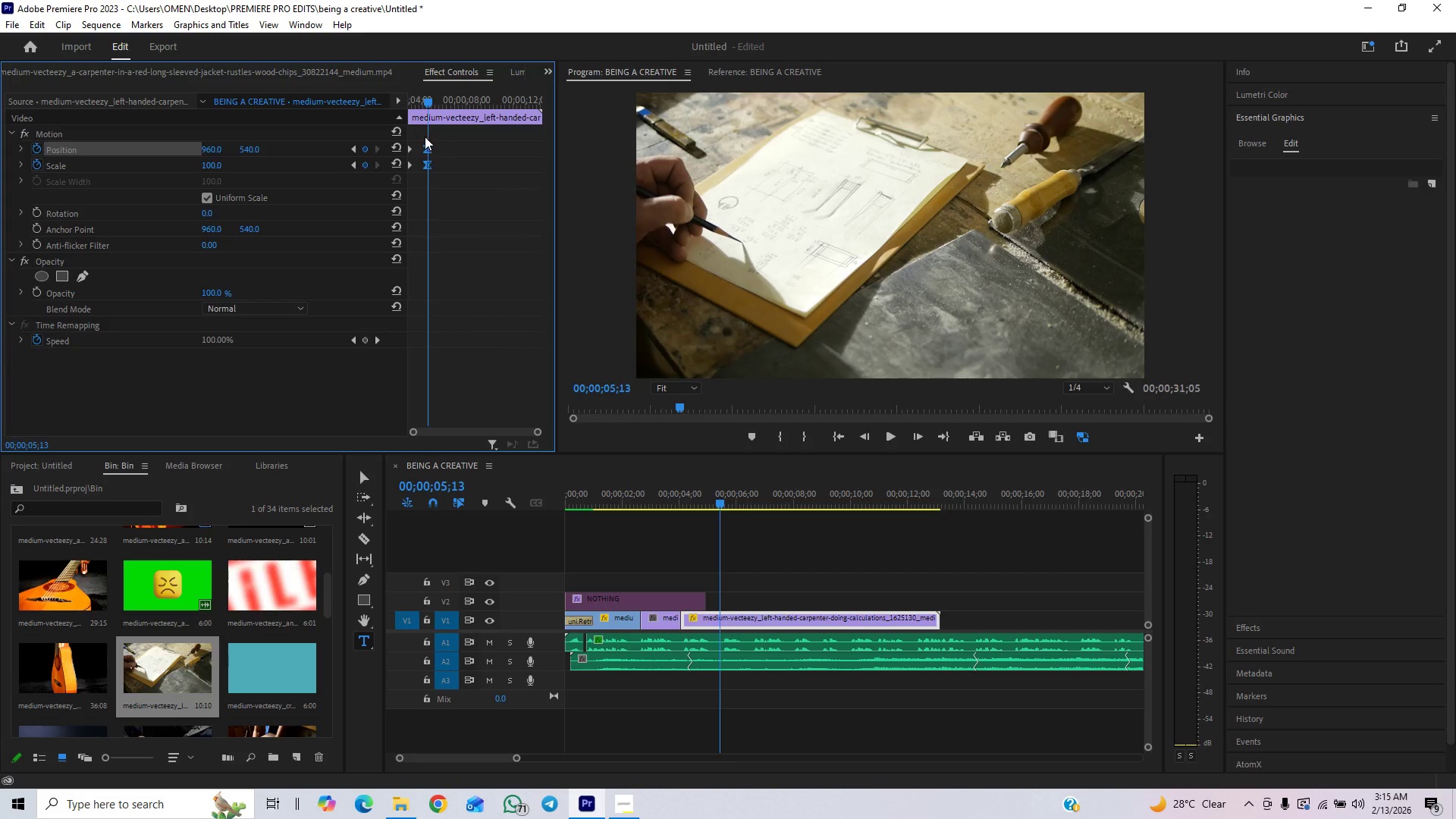 
left_click_drag(start_coordinate=[415, 136], to_coordinate=[401, 176])
 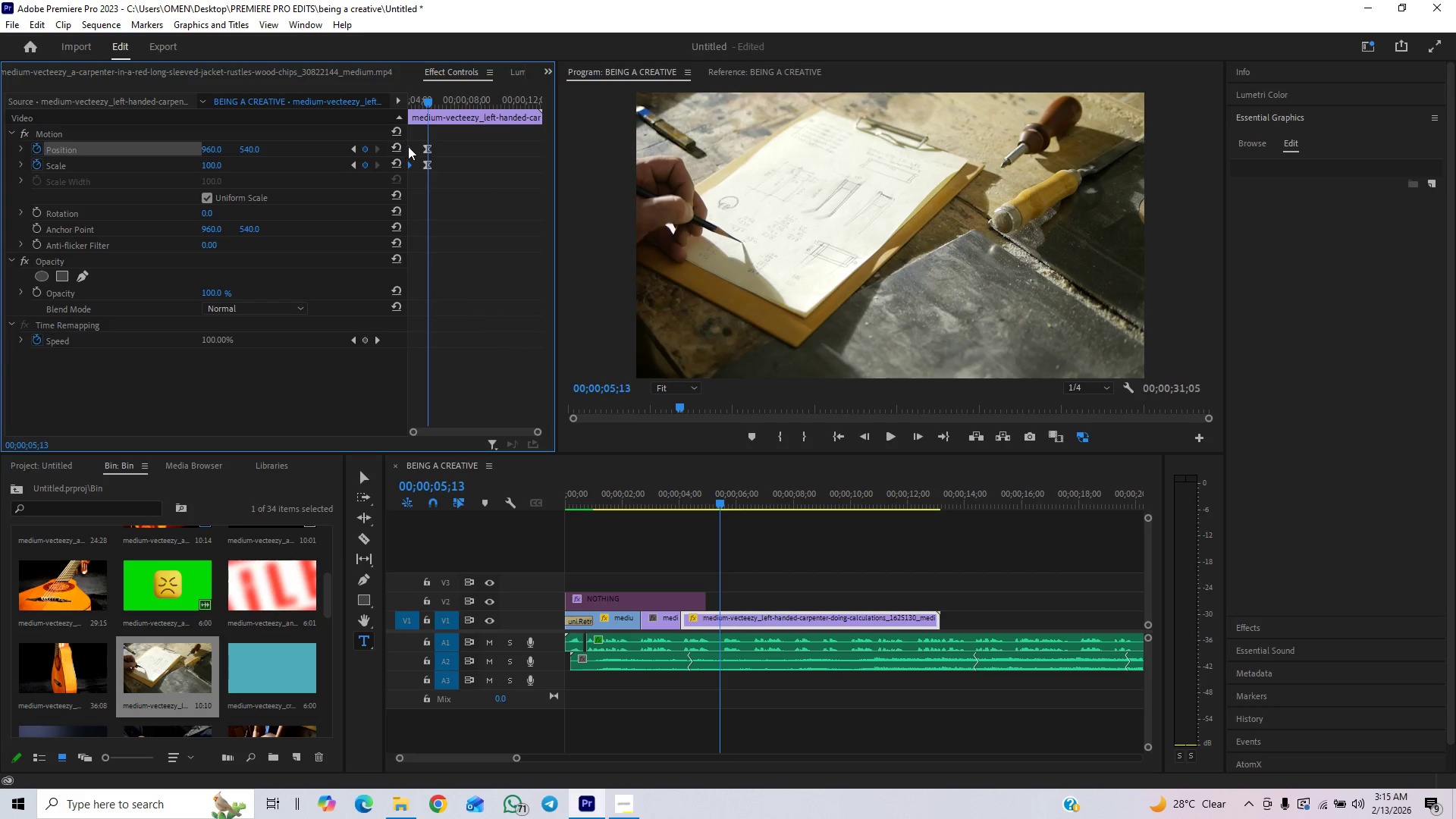 
right_click([410, 146])
 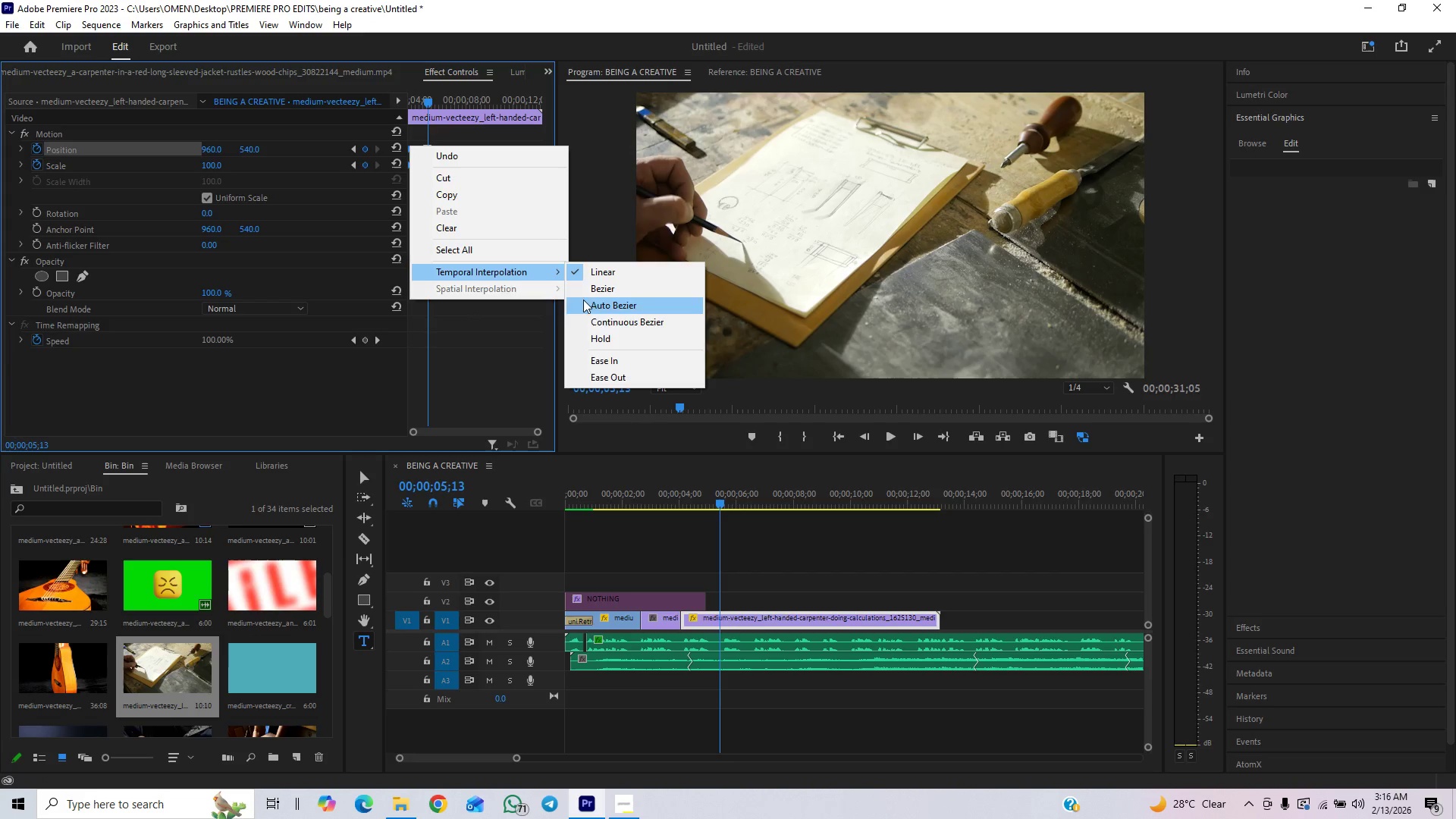 
left_click([601, 376])
 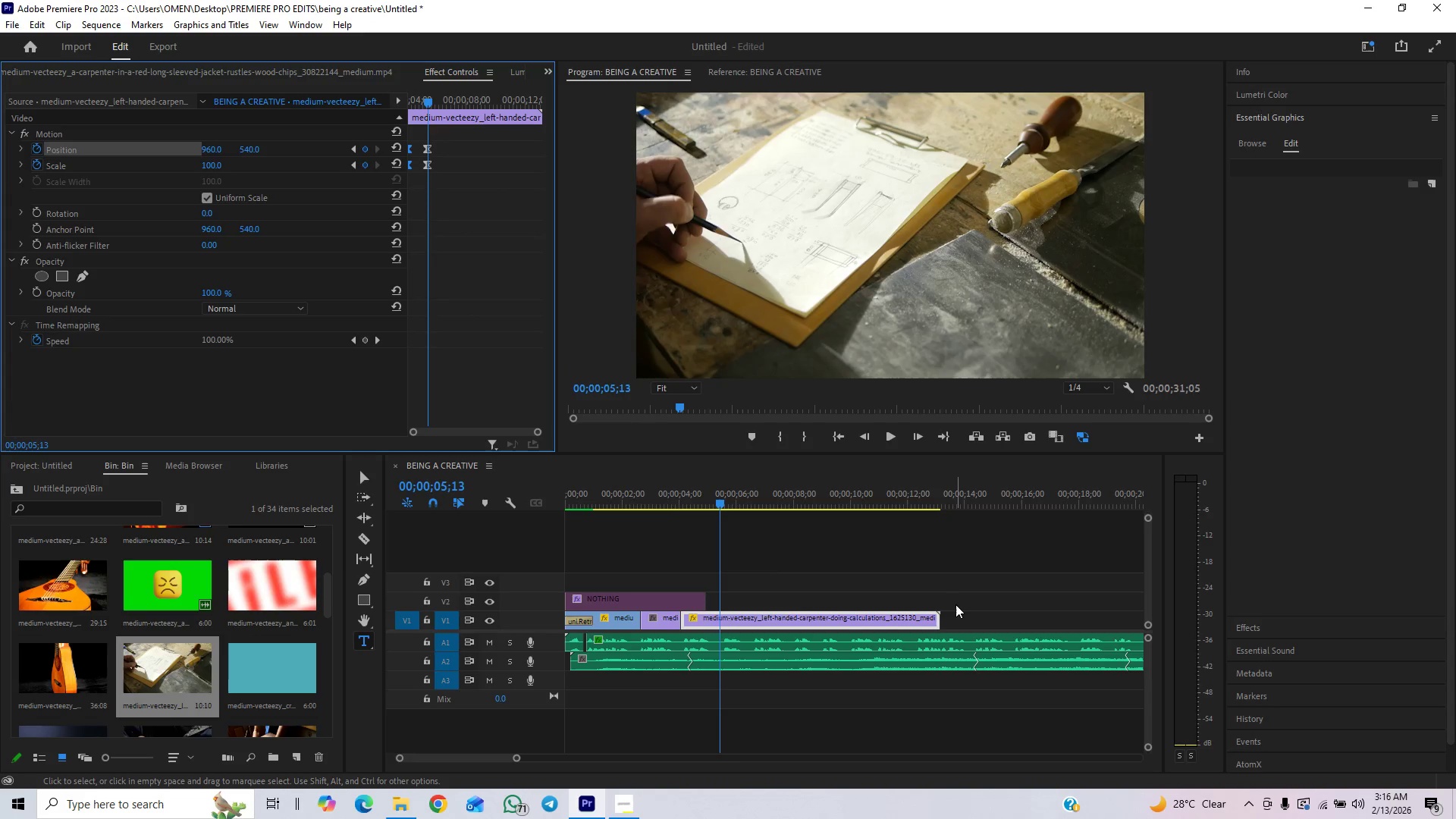 
left_click_drag(start_coordinate=[945, 623], to_coordinate=[729, 638])
 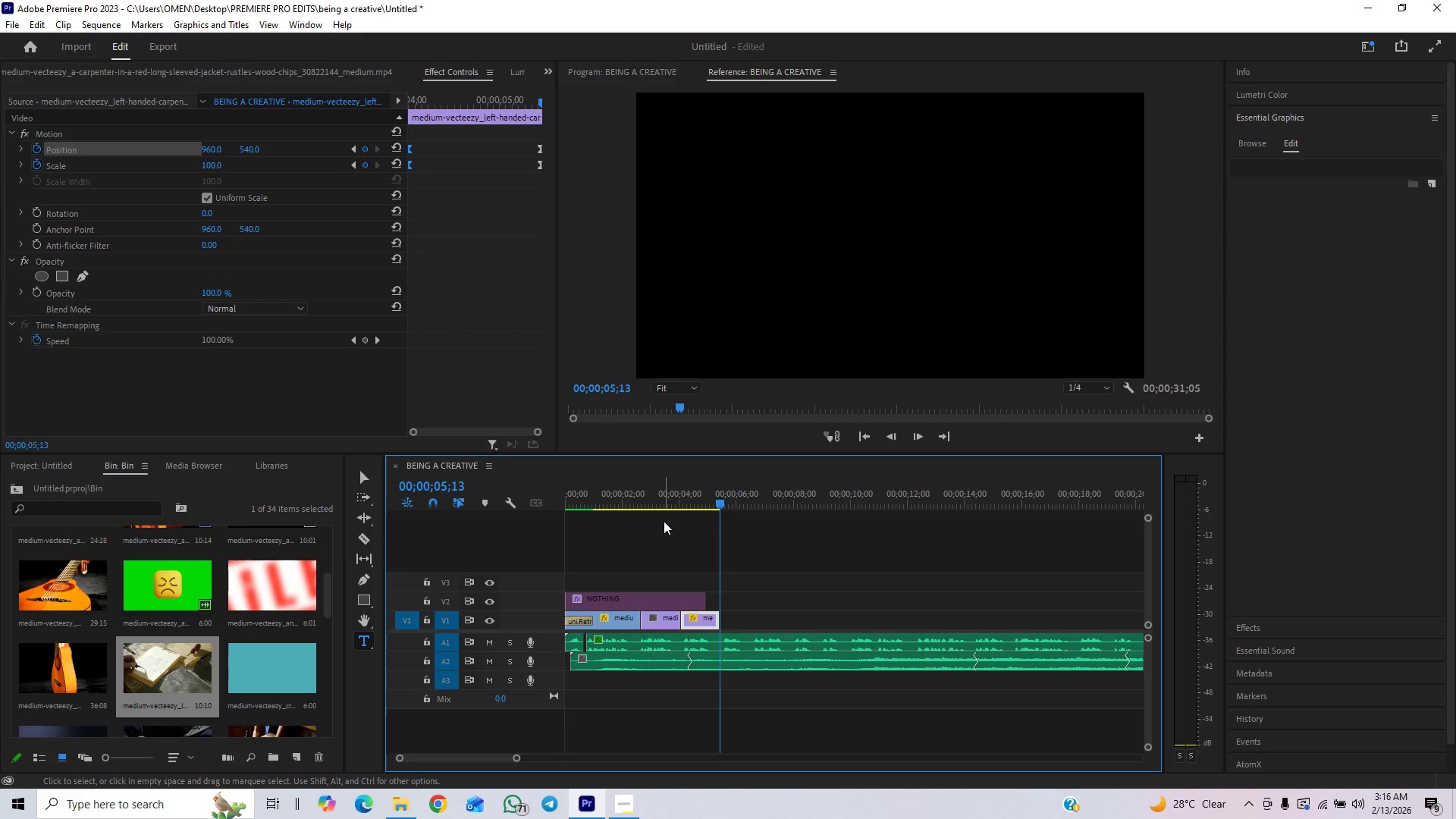 
left_click([671, 503])
 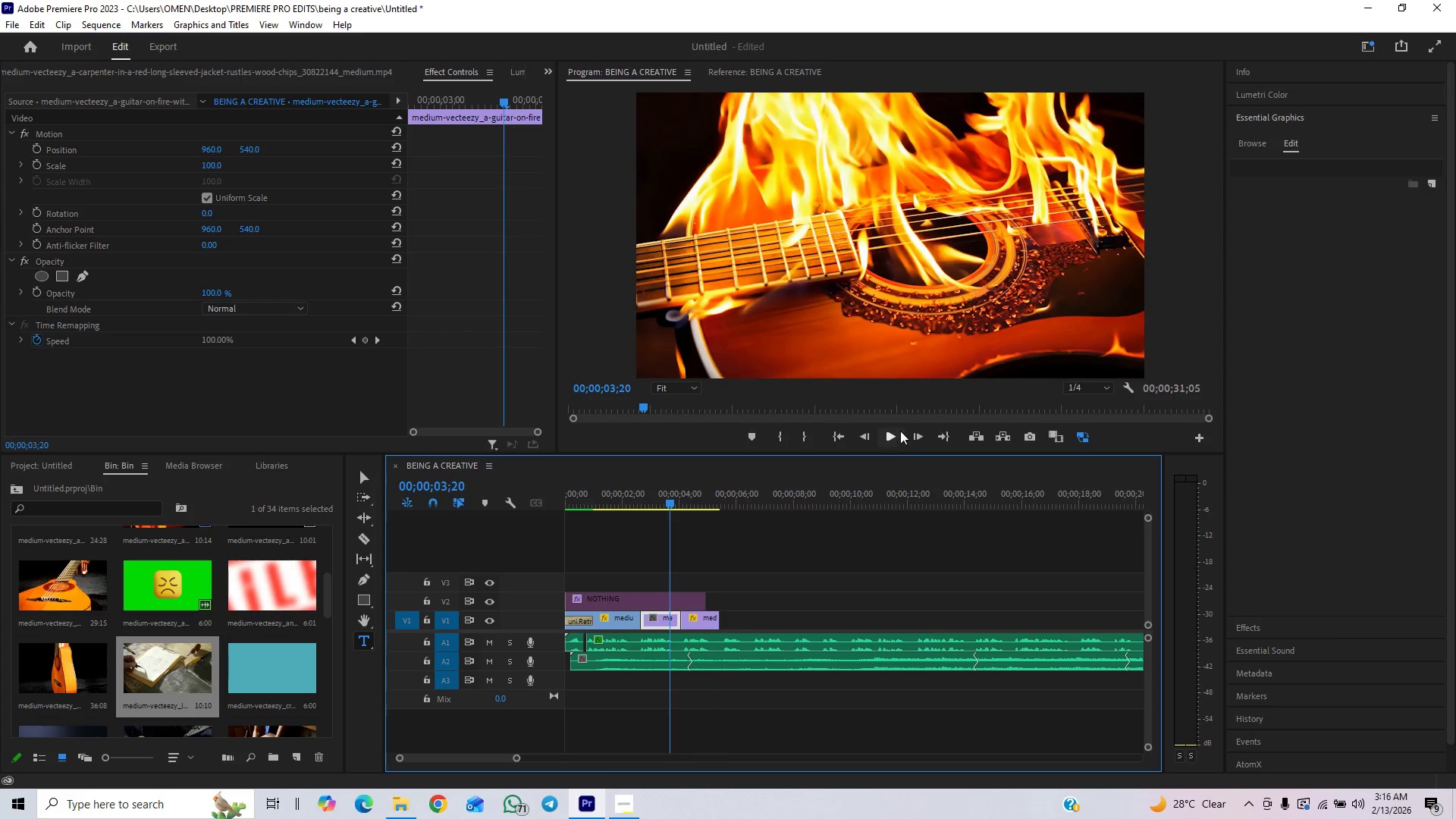 
left_click([897, 430])
 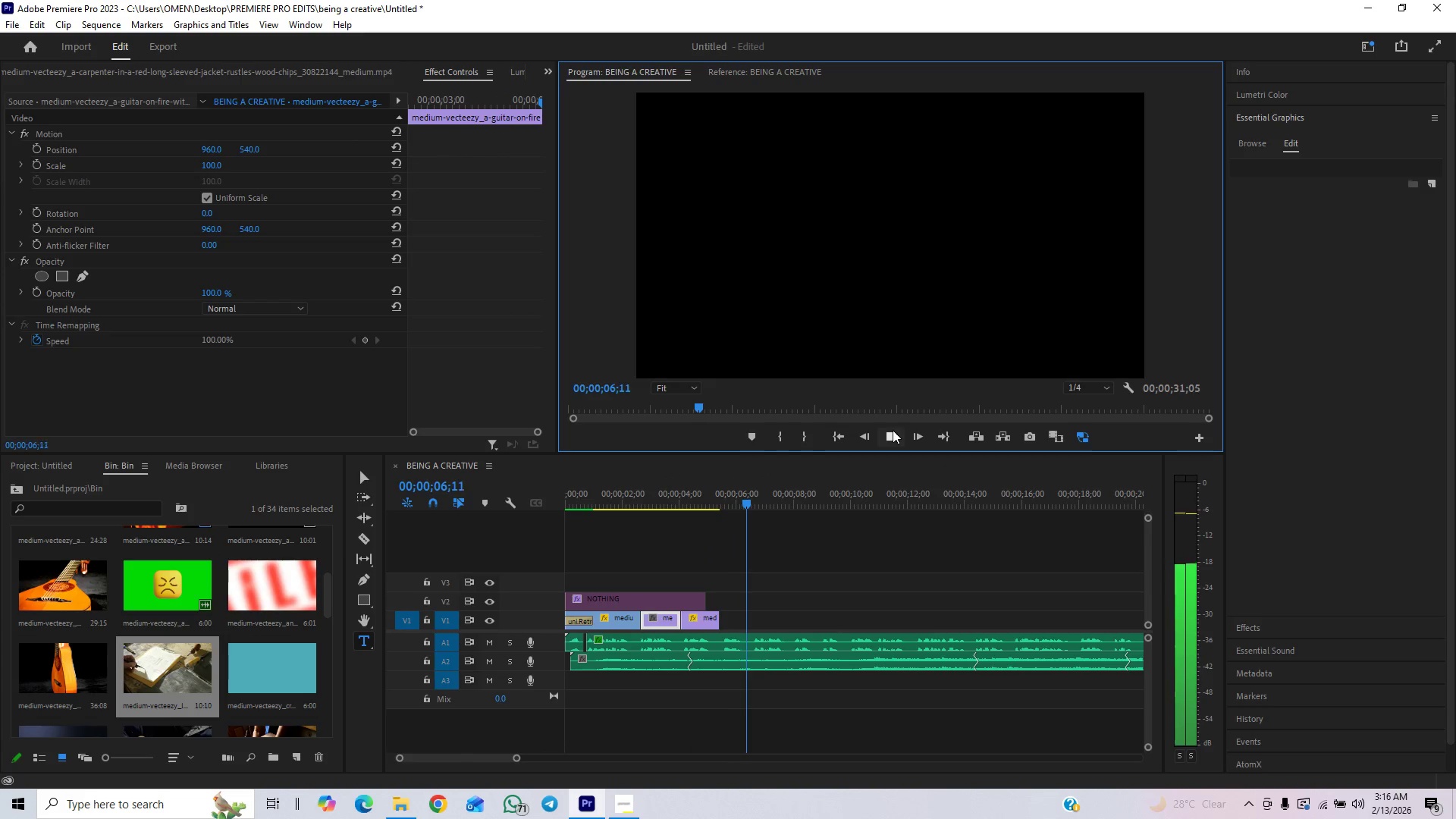 
left_click([657, 502])
 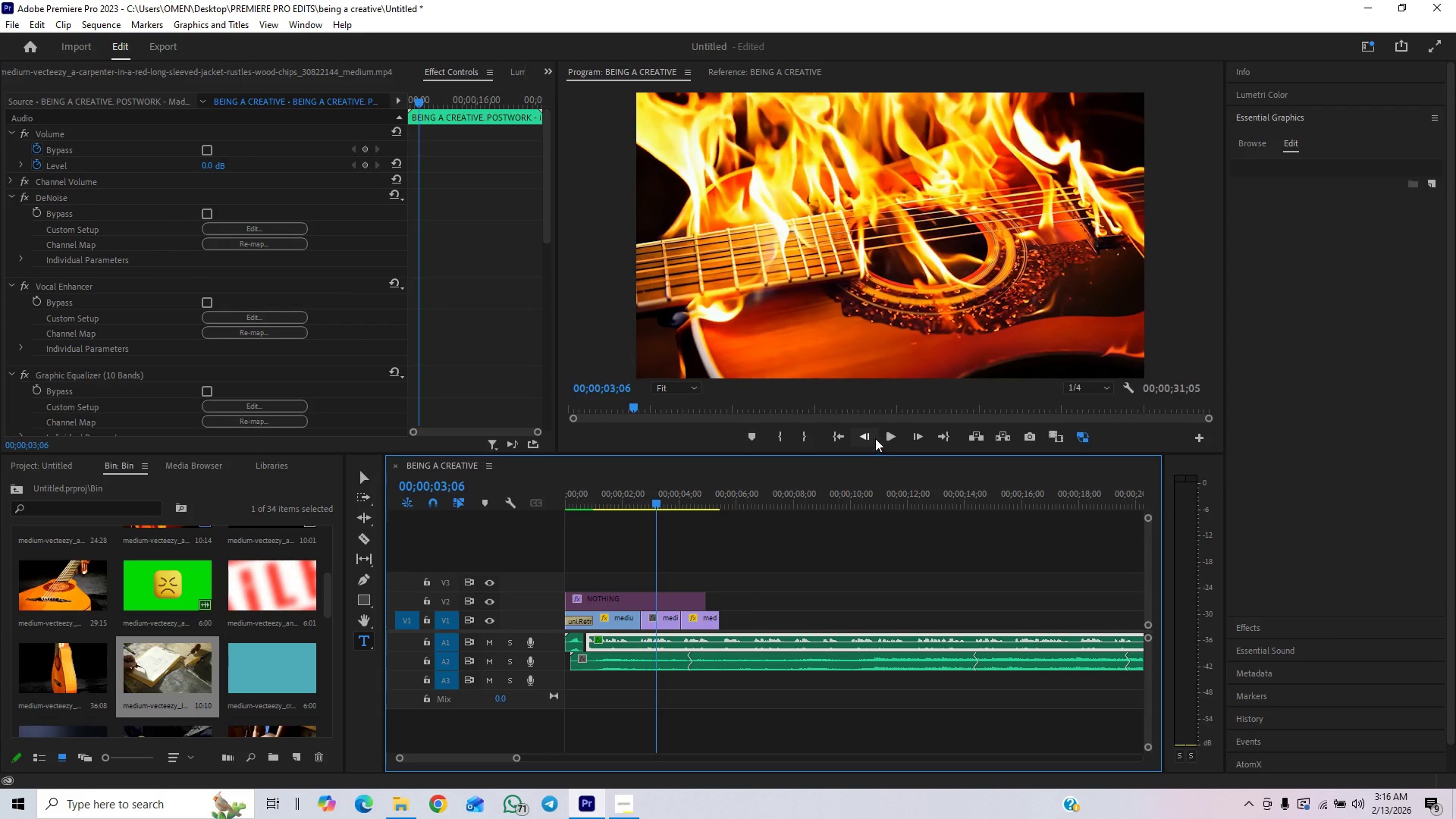 
left_click([888, 435])
 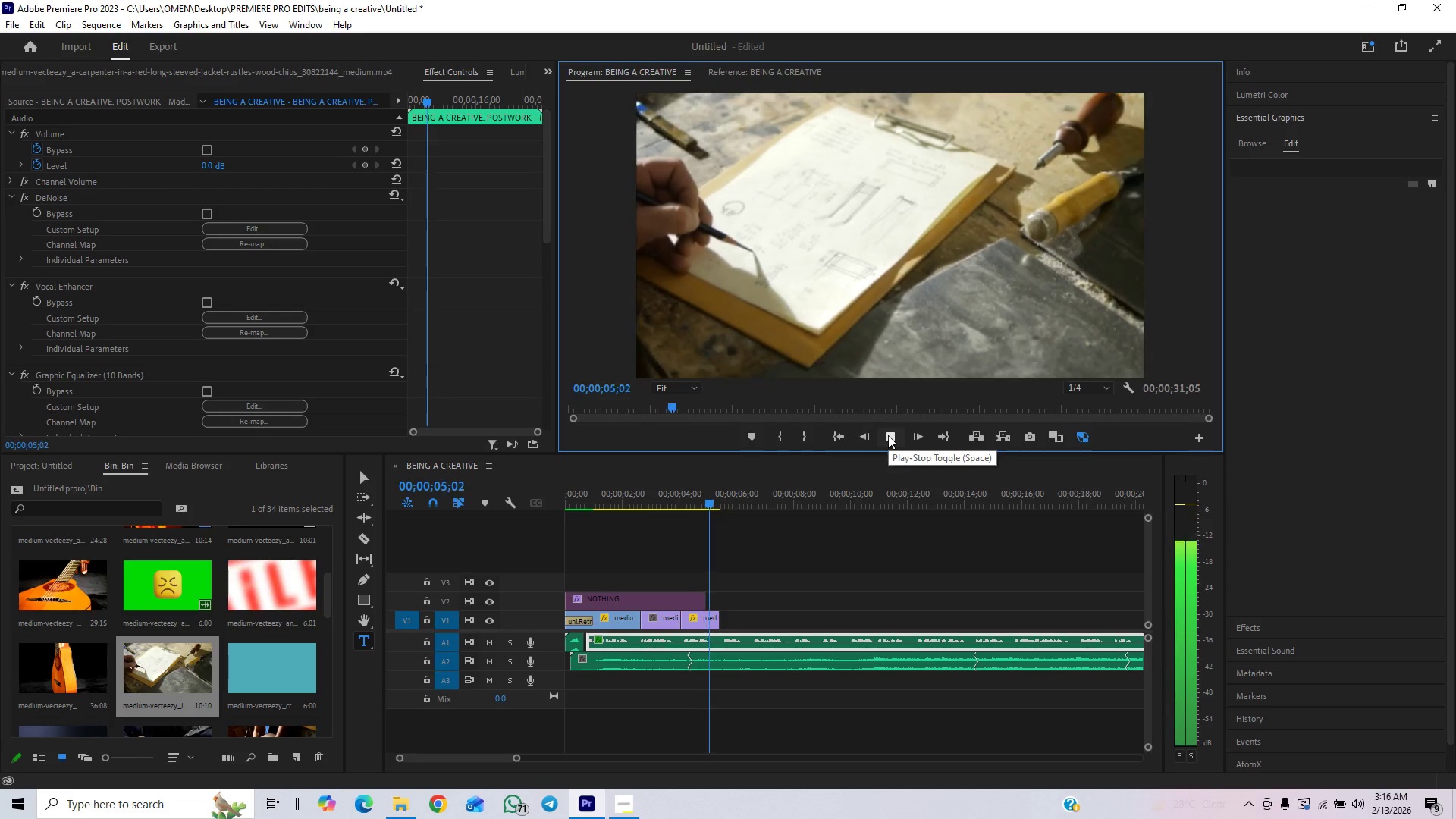 
left_click([888, 435])
 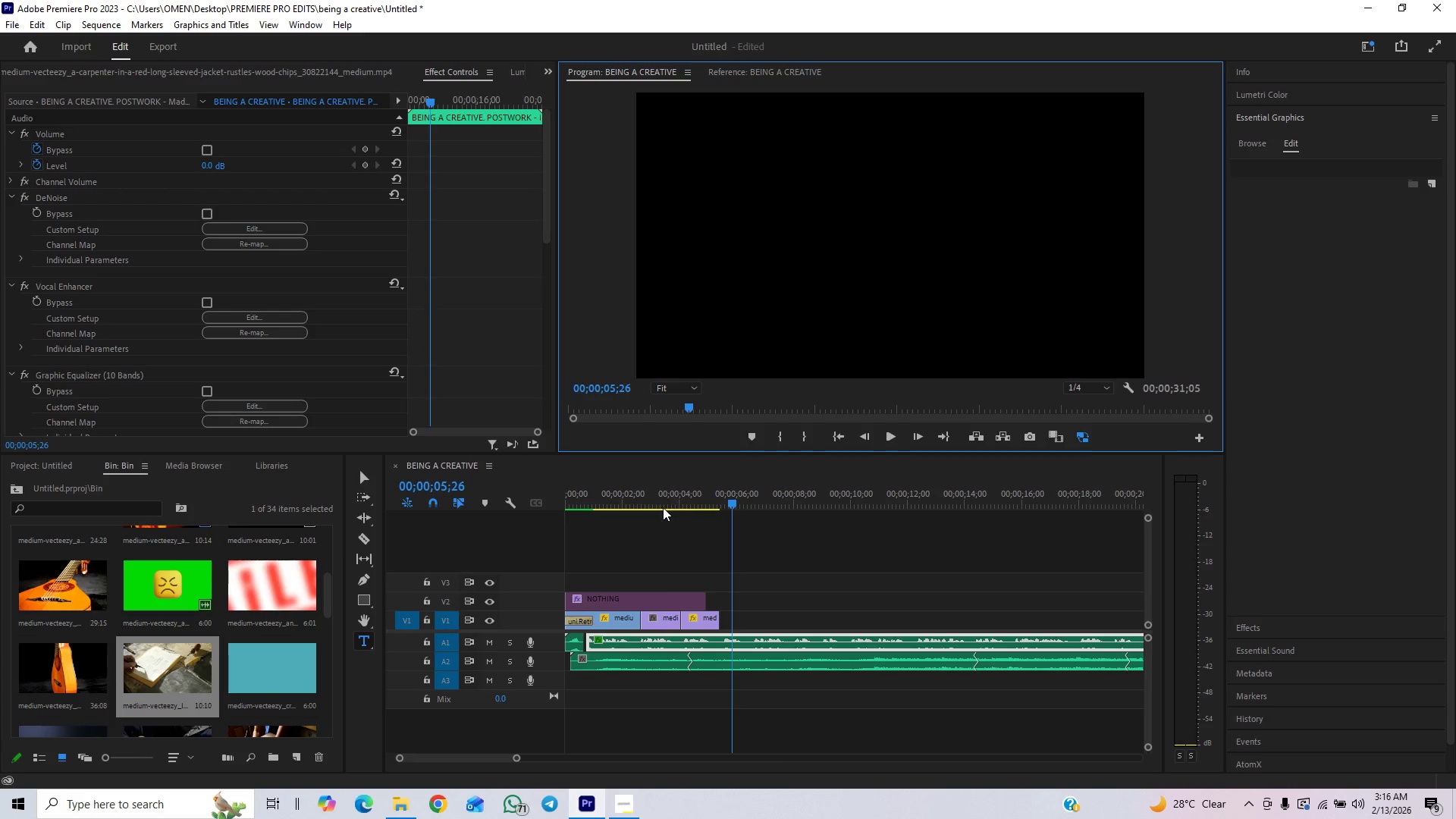 
left_click([648, 494])
 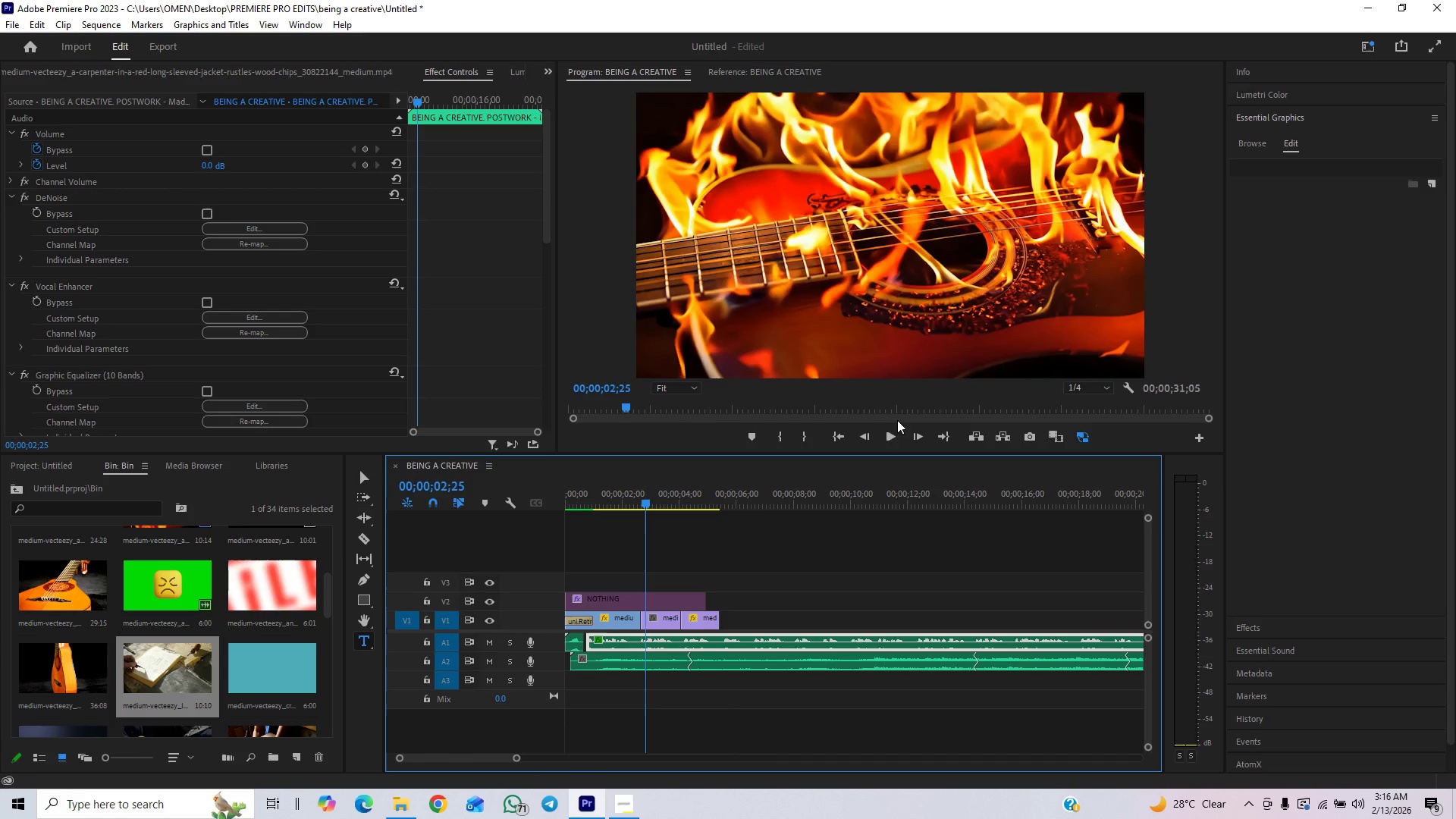 
left_click([886, 435])
 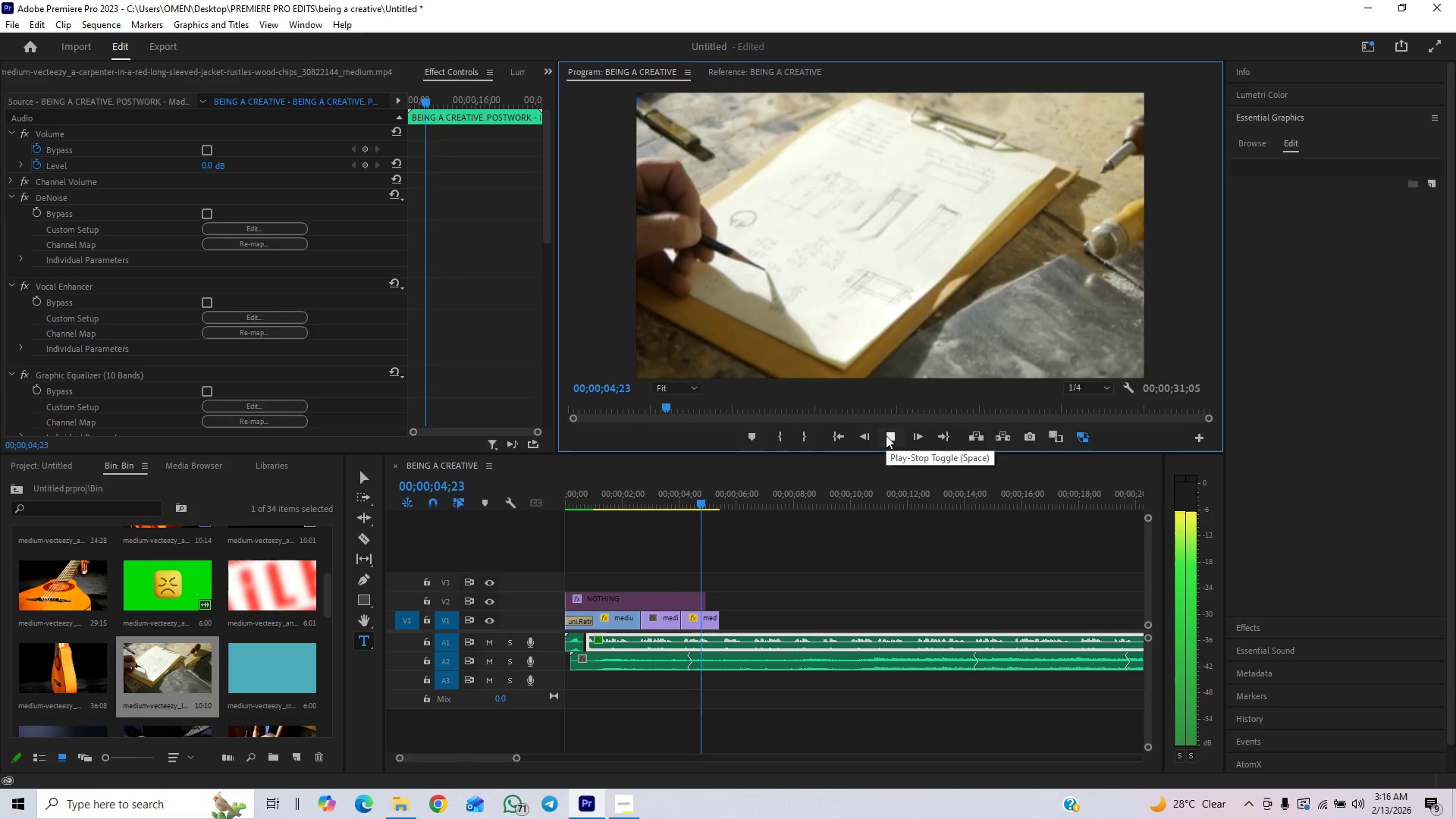 
left_click([886, 435])
 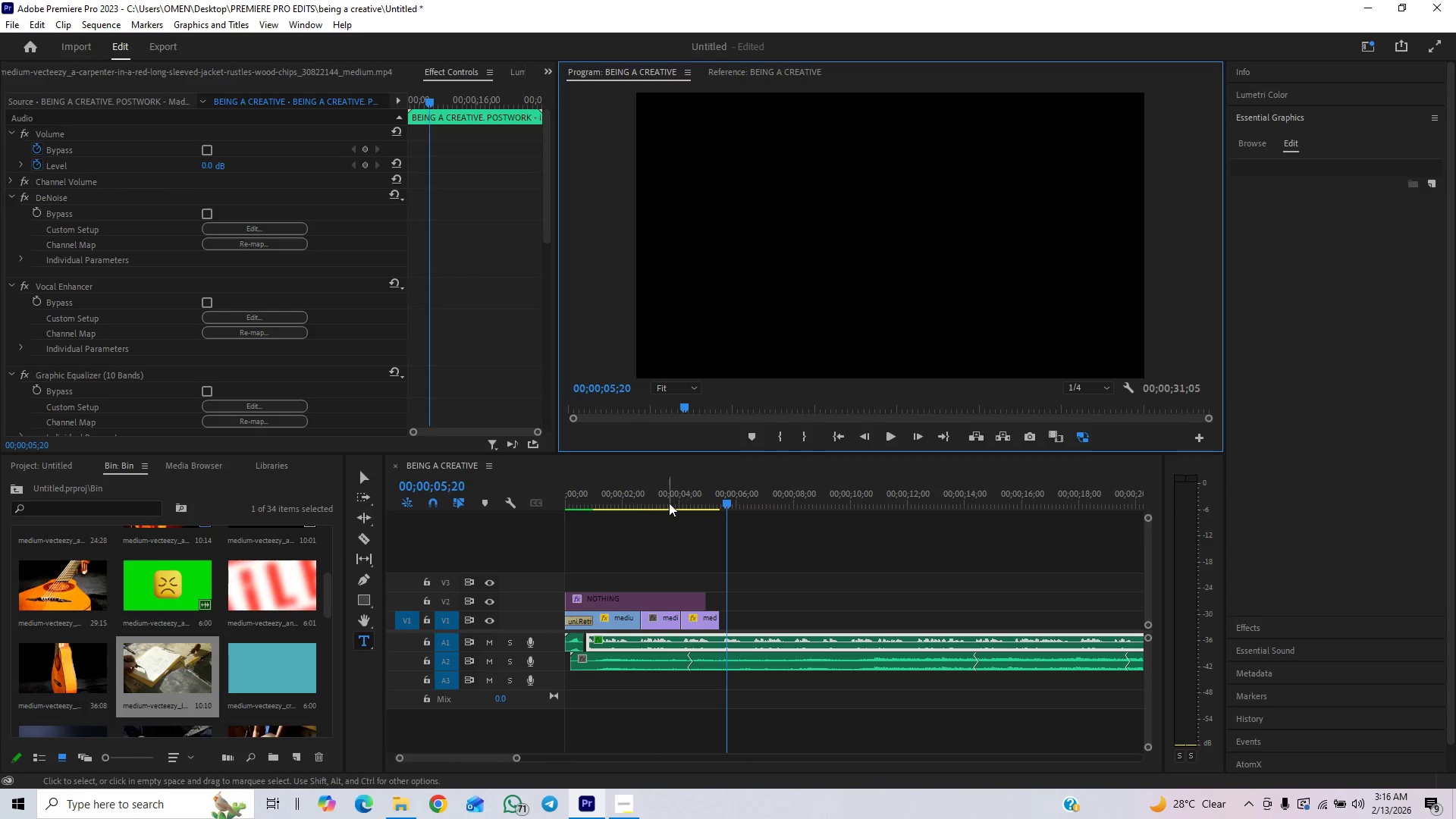 
left_click([653, 502])
 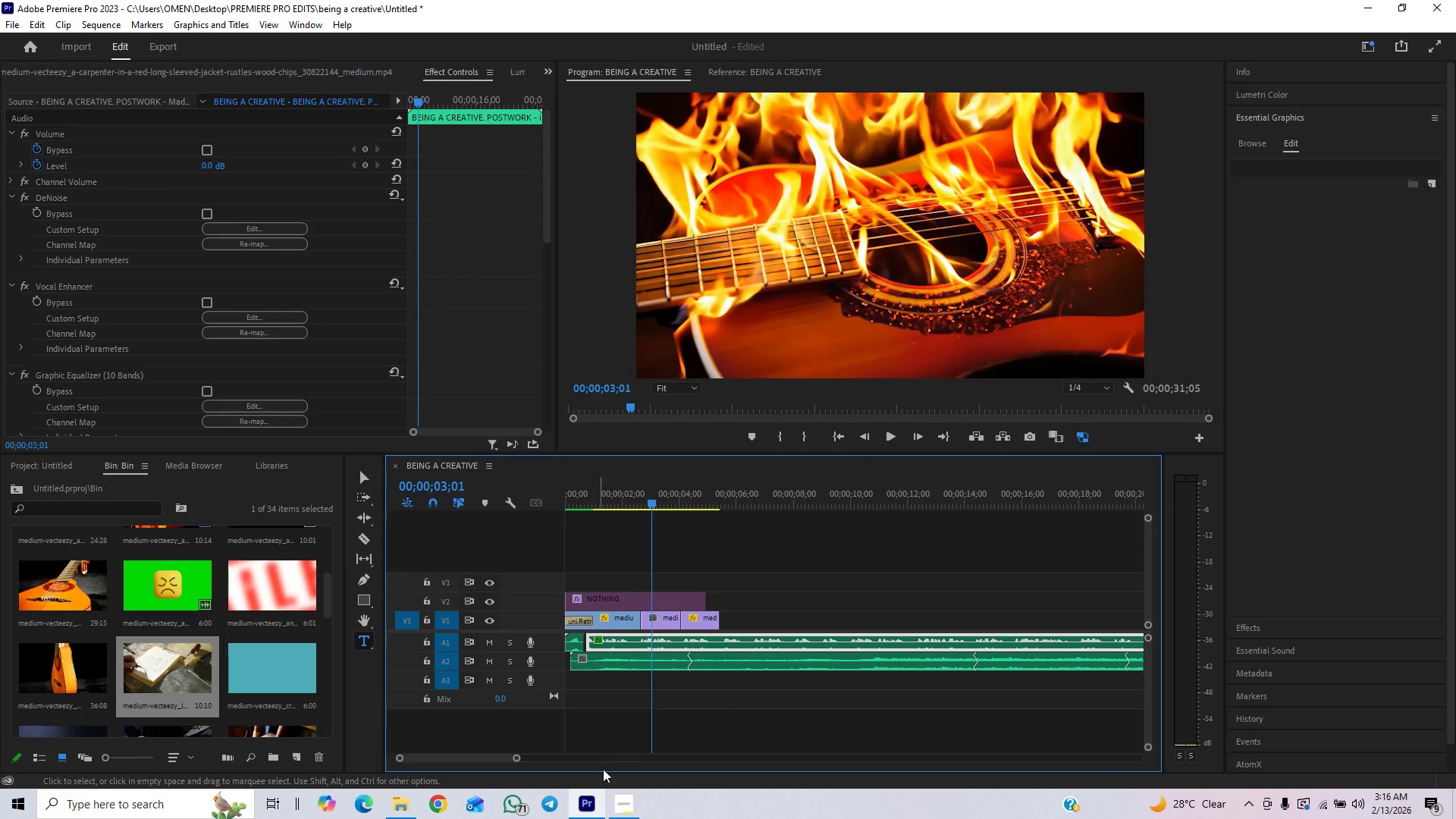 
left_click([623, 810])